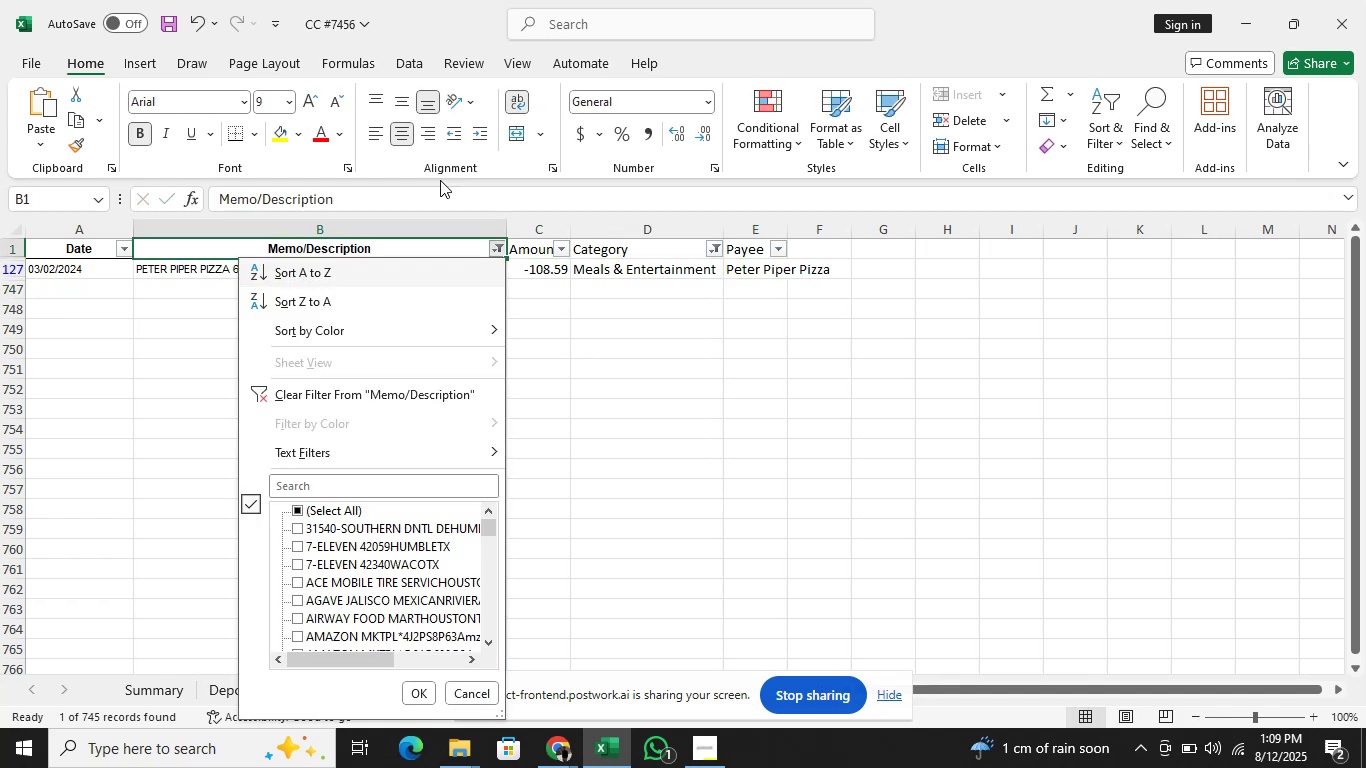 
key(ArrowDown)
 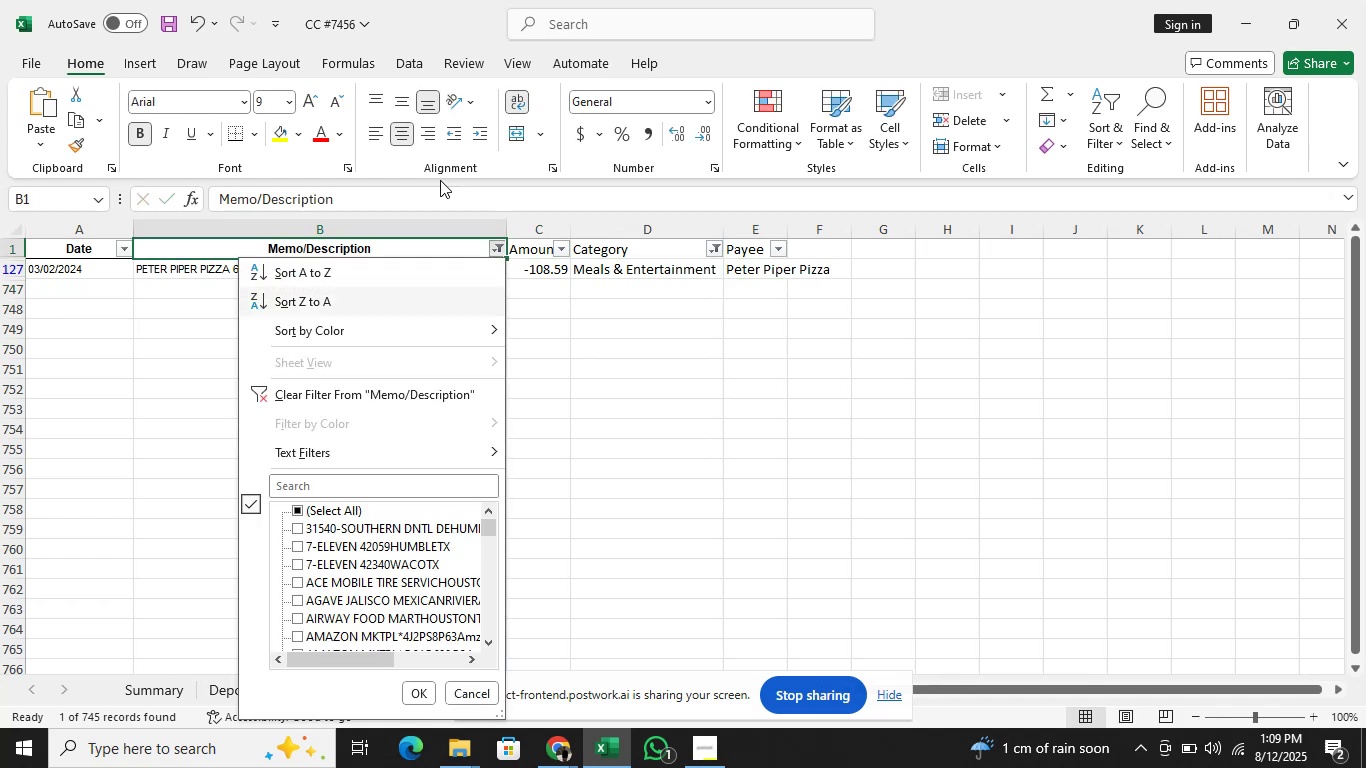 
key(ArrowDown)
 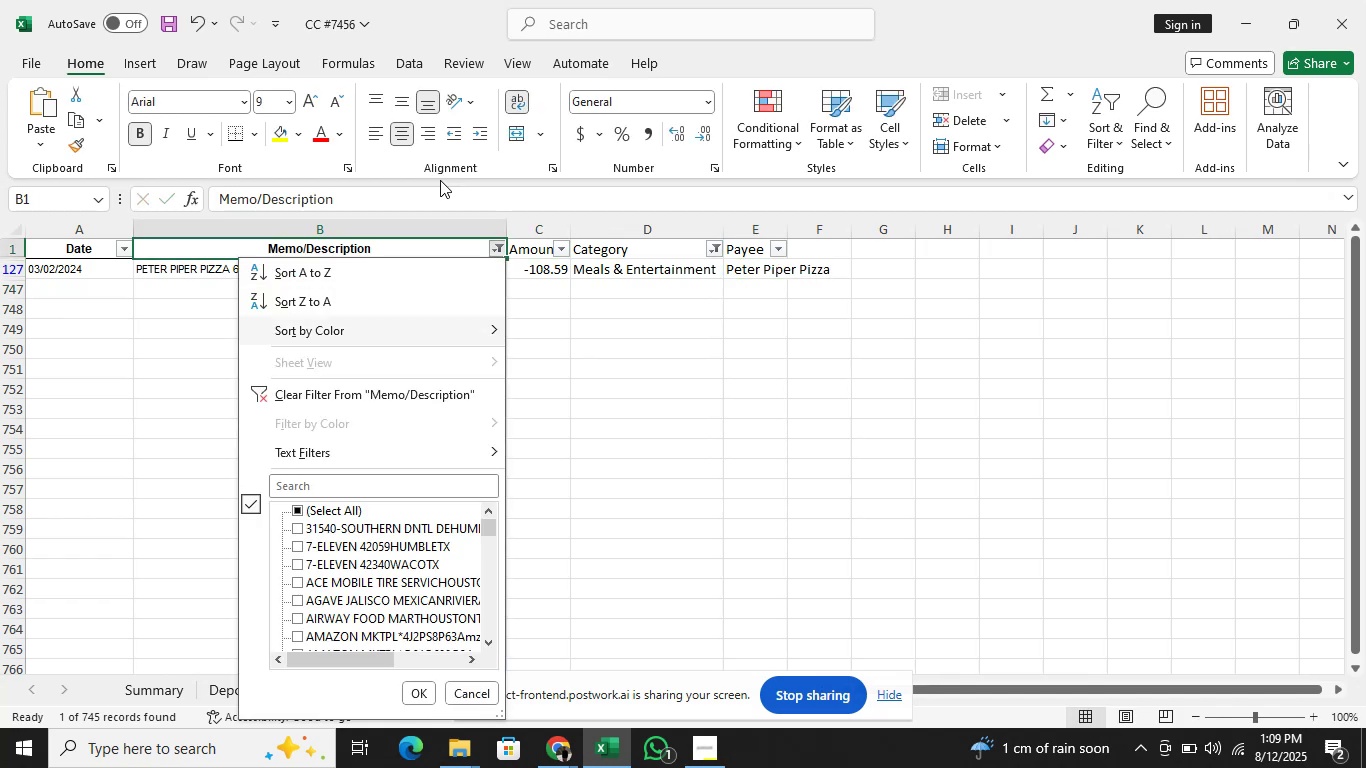 
key(ArrowDown)
 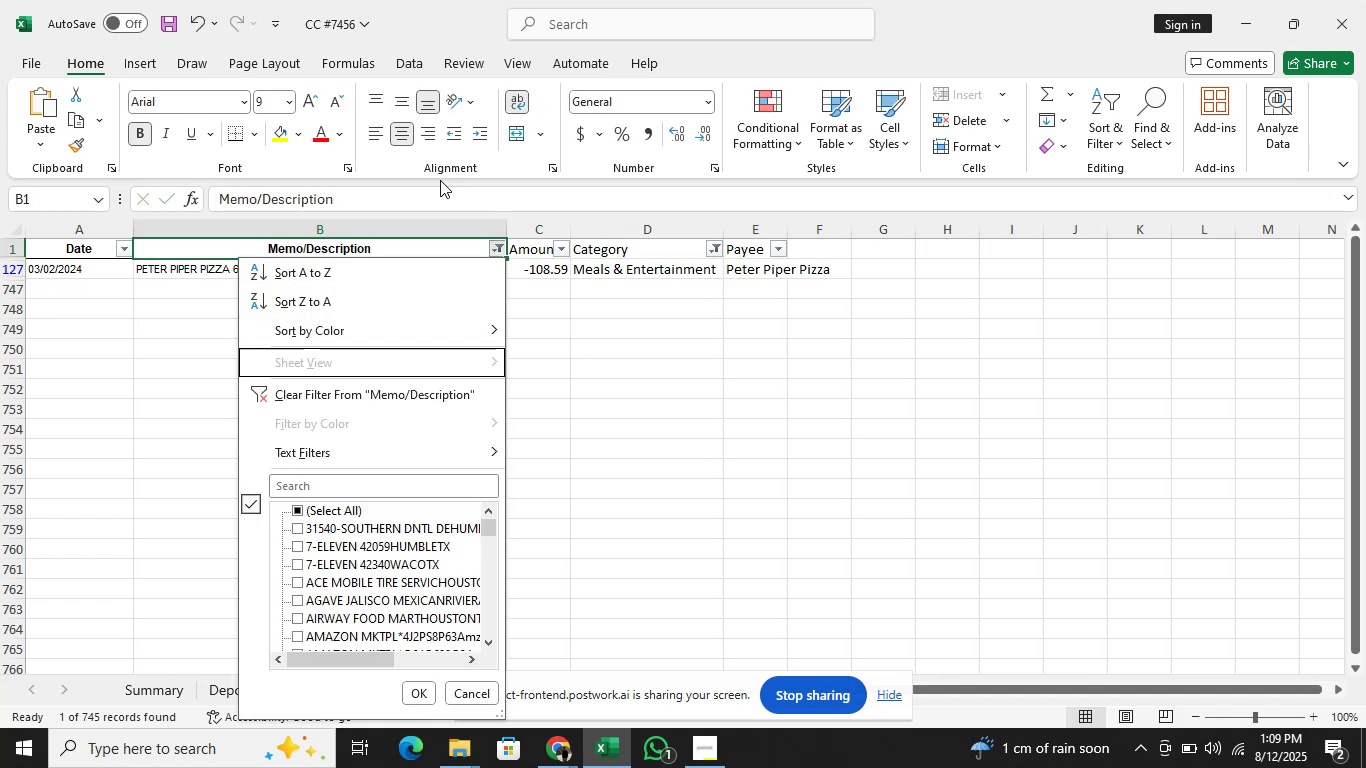 
key(ArrowDown)
 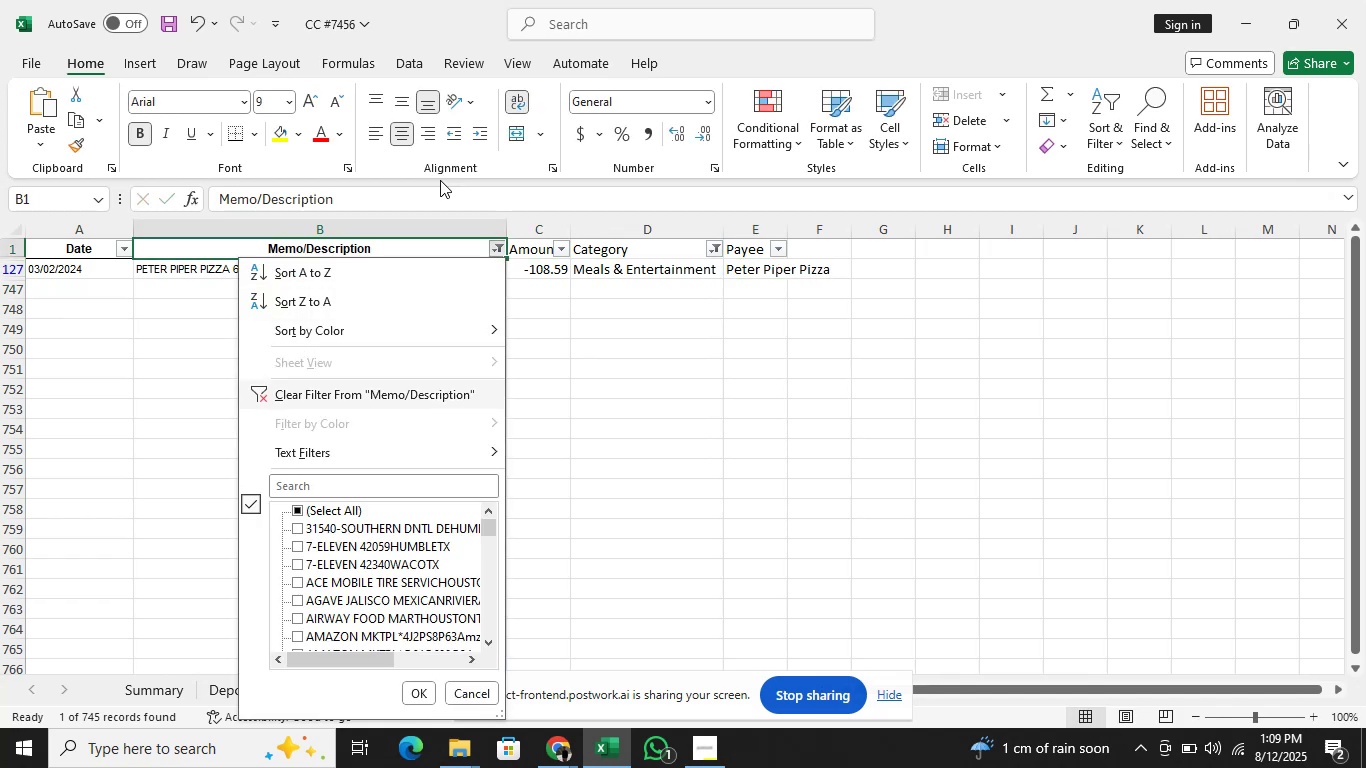 
key(ArrowDown)
 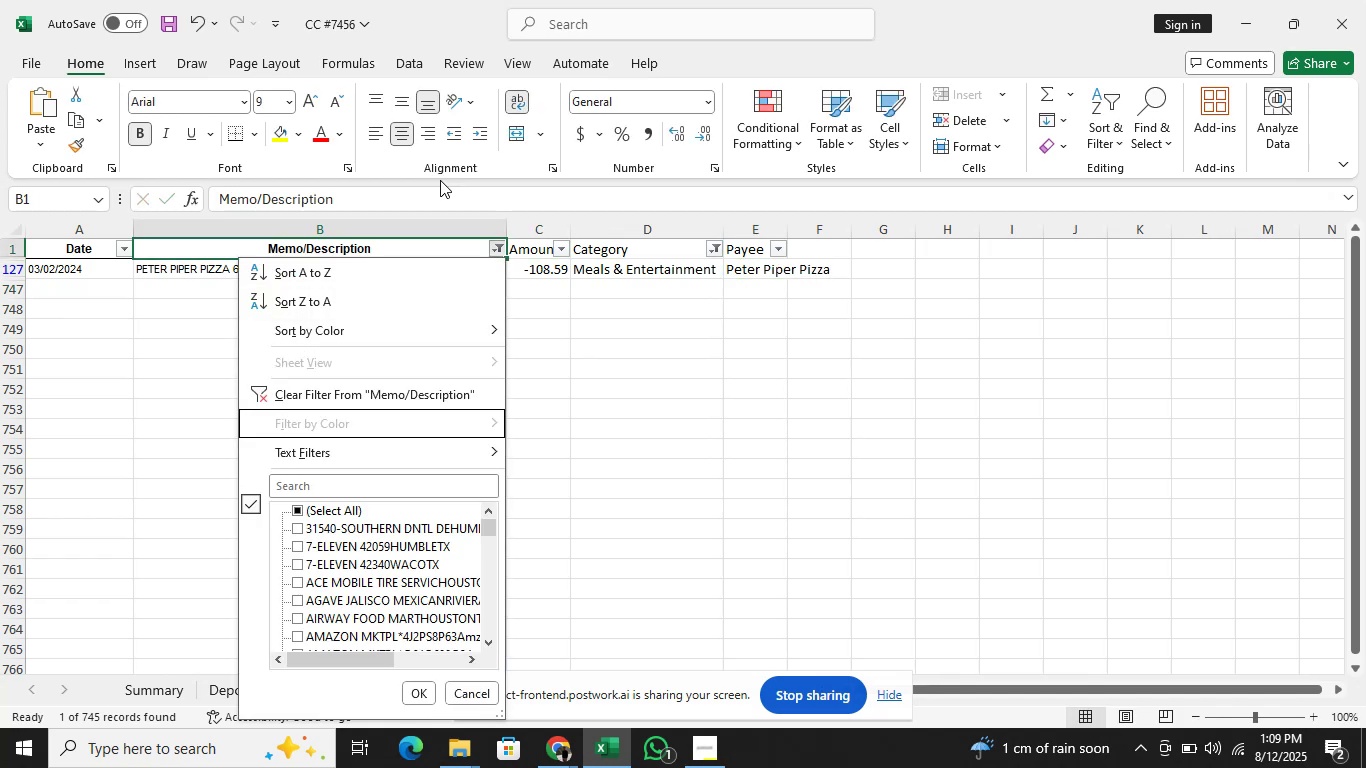 
key(ArrowDown)
 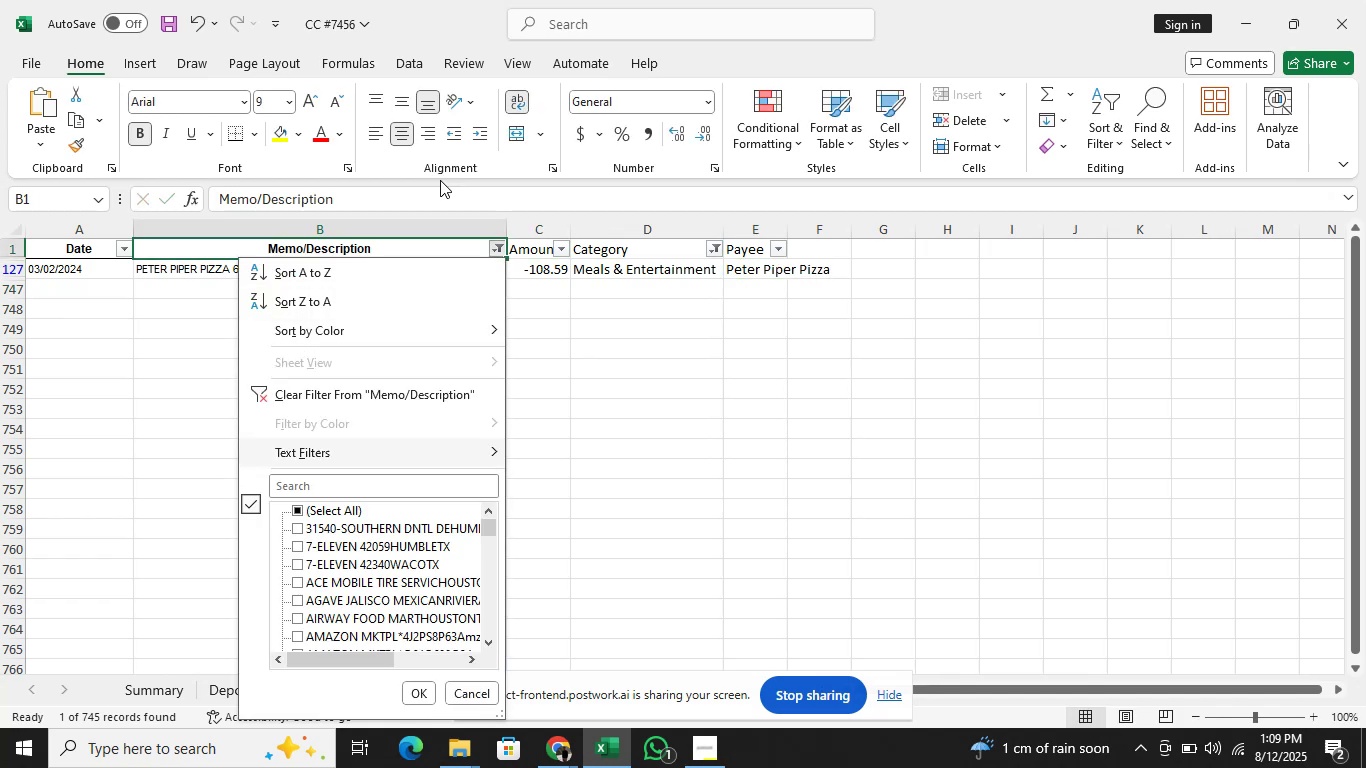 
key(ArrowDown)
 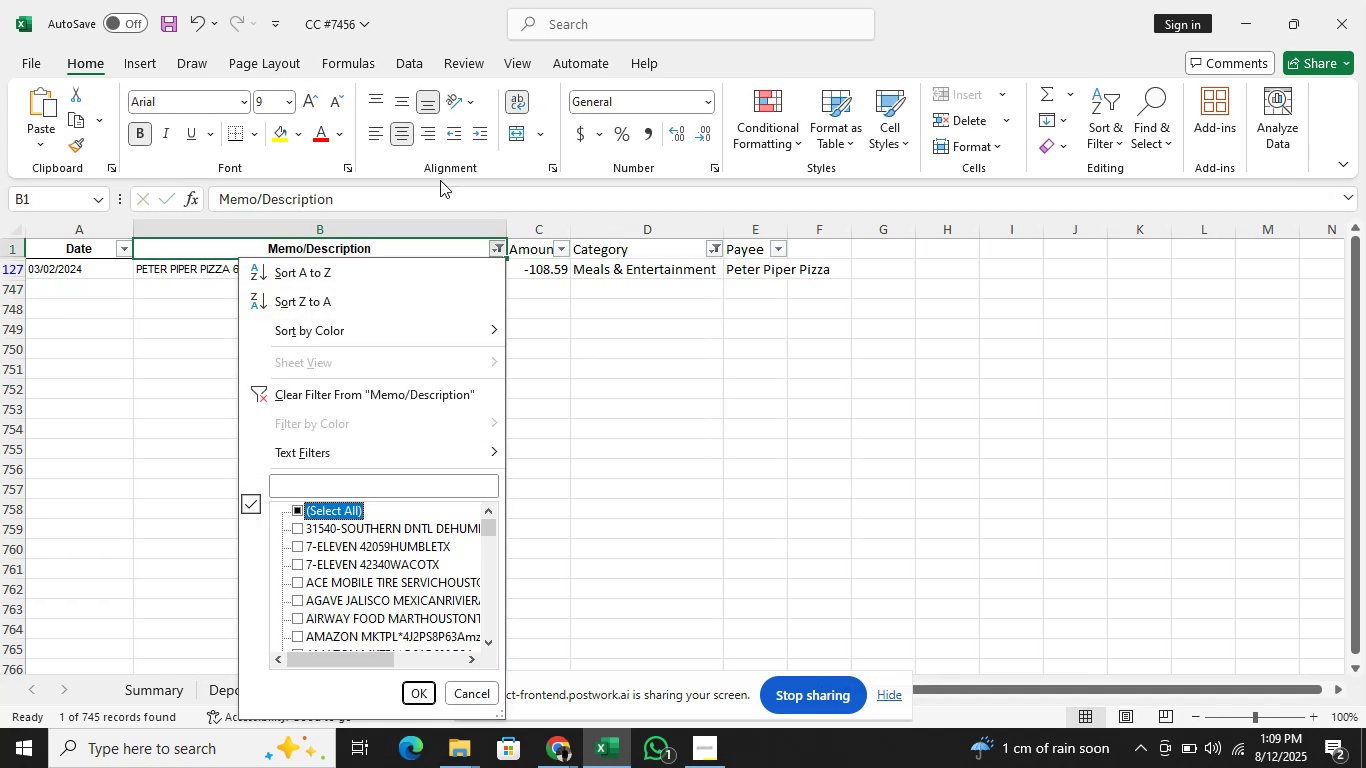 
key(Space)
 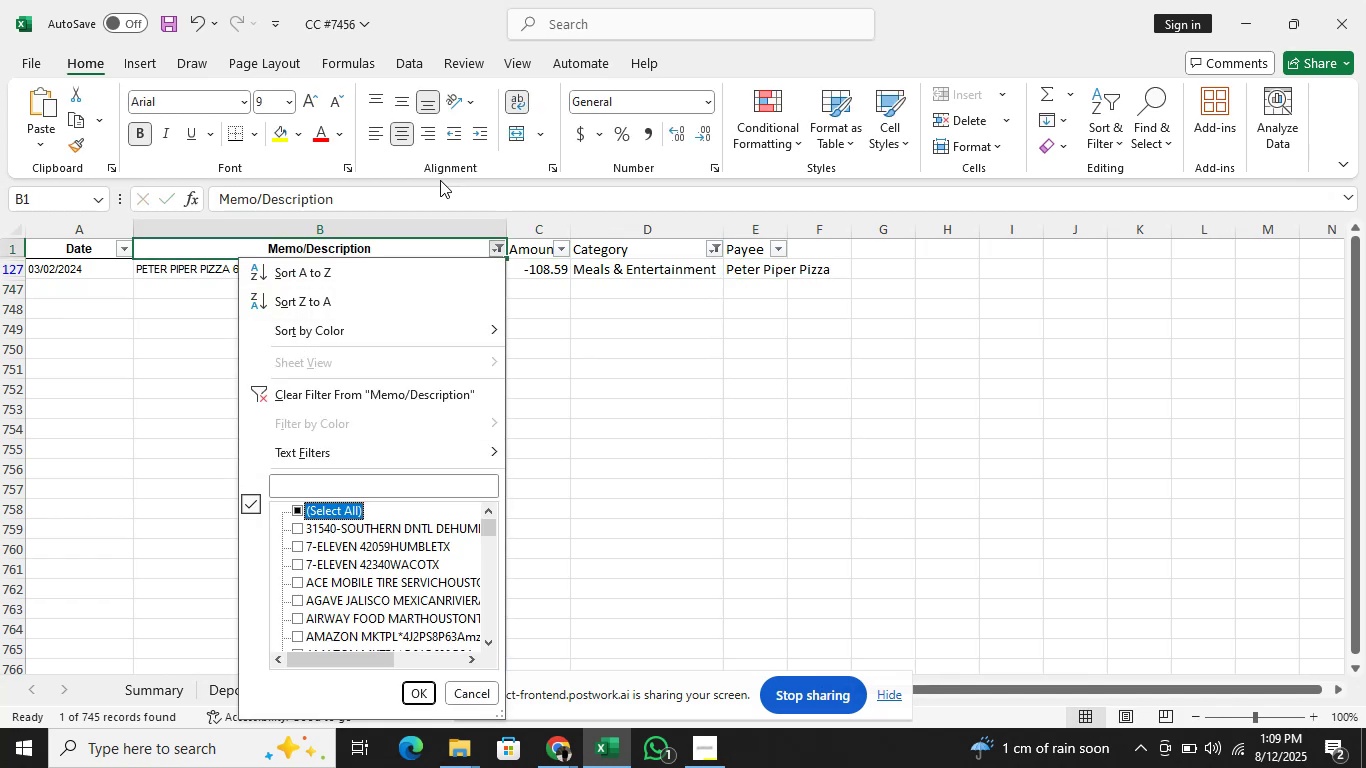 
key(Enter)
 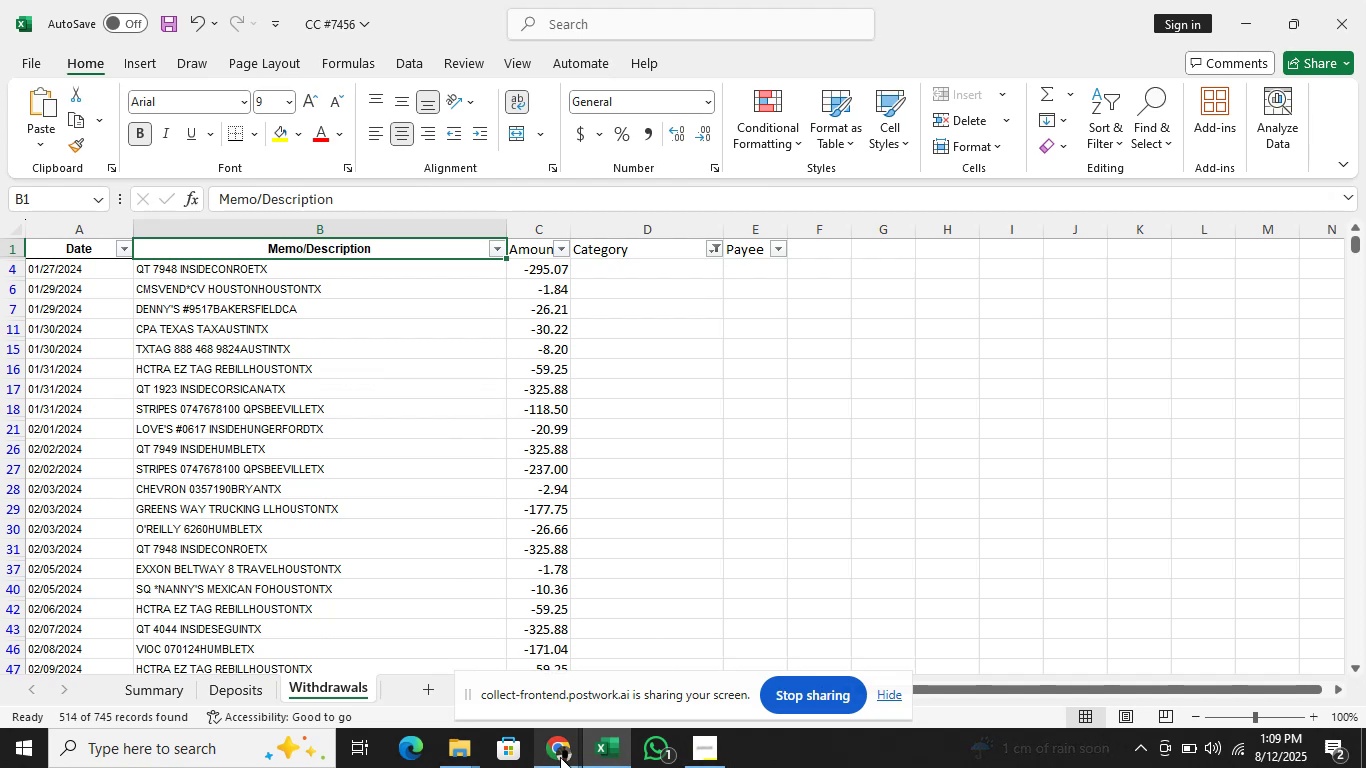 
left_click([551, 758])
 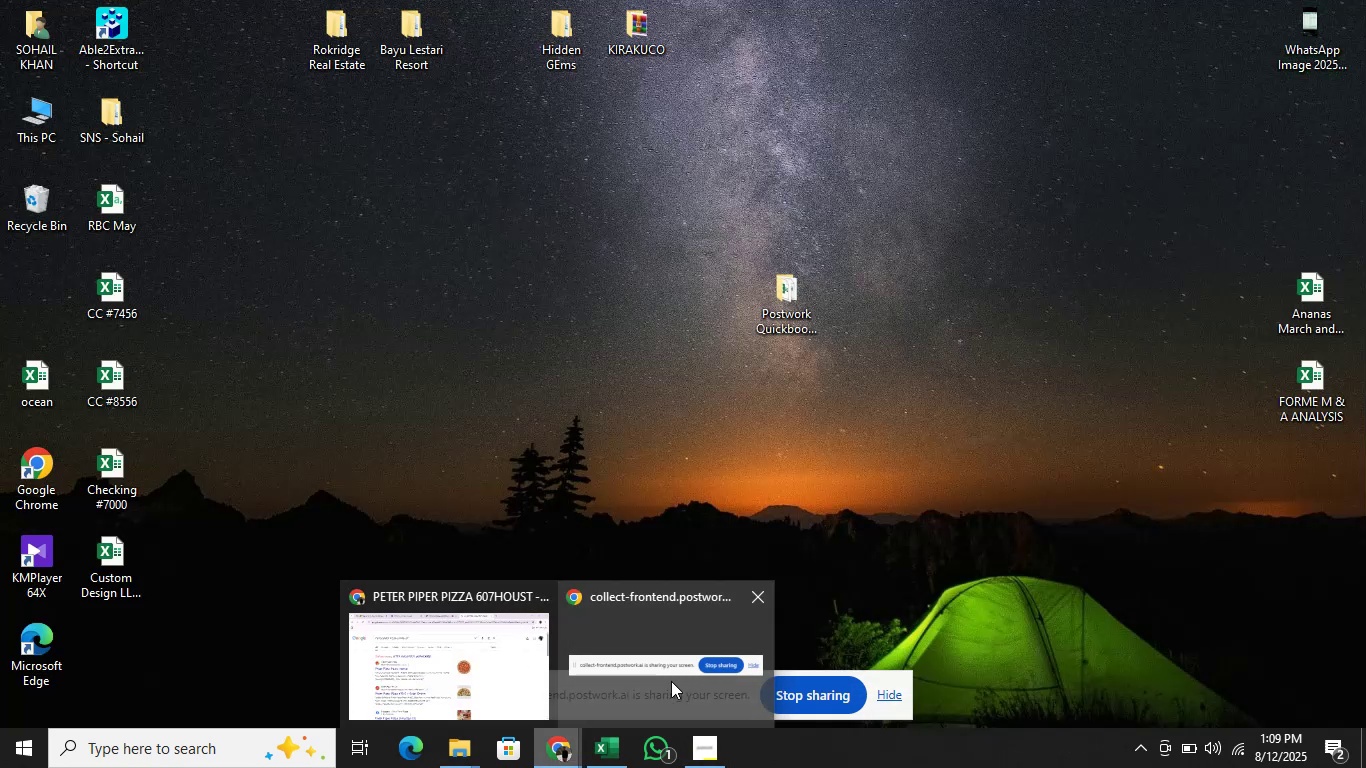 
left_click([536, 681])
 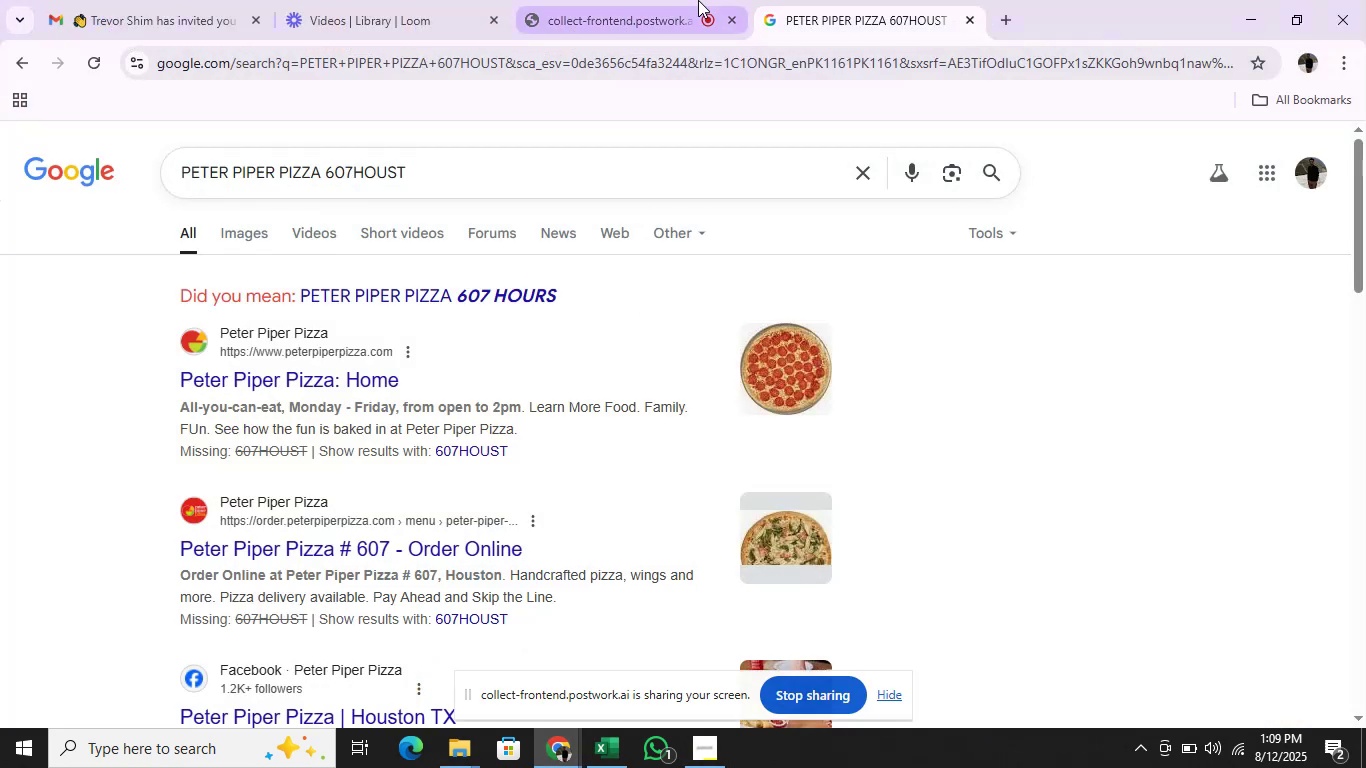 
left_click([698, 0])
 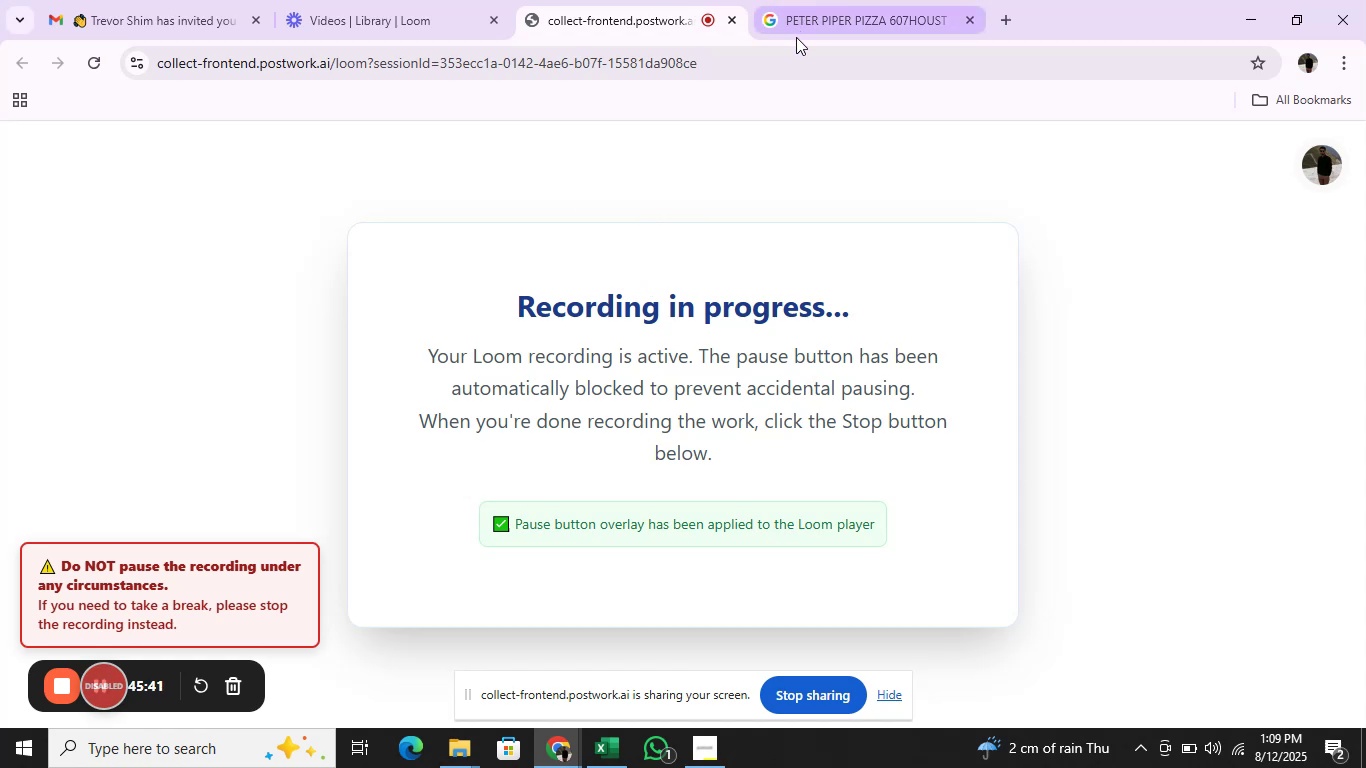 
wait(6.58)
 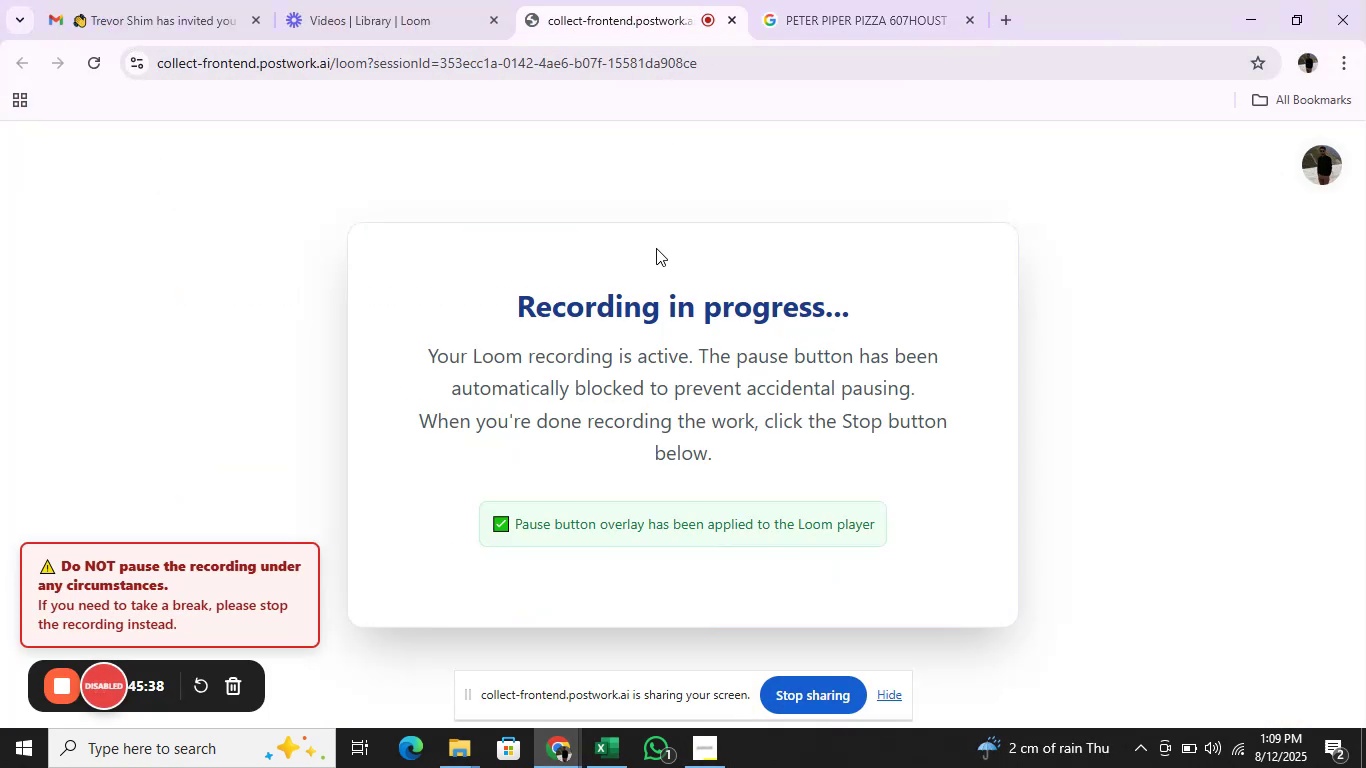 
mouse_move([825, 21])
 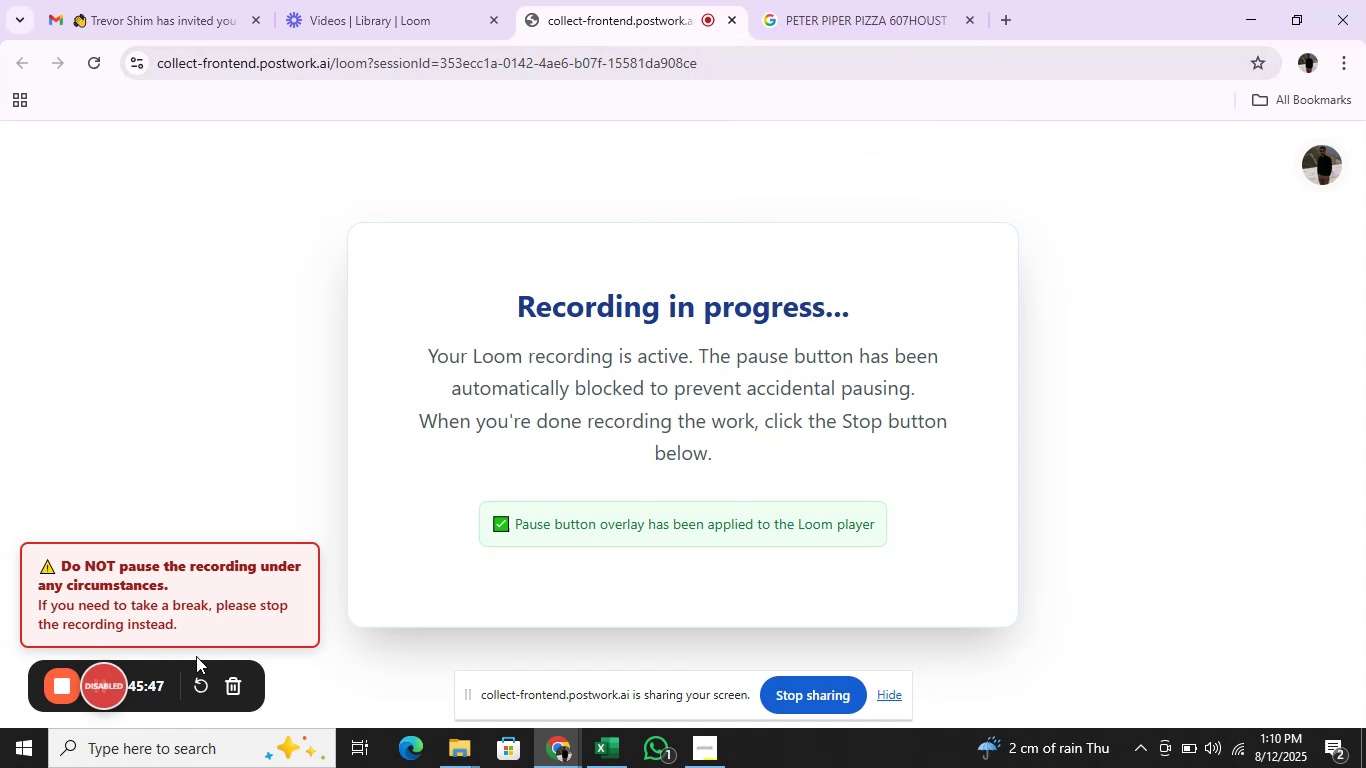 
left_click([842, 0])
 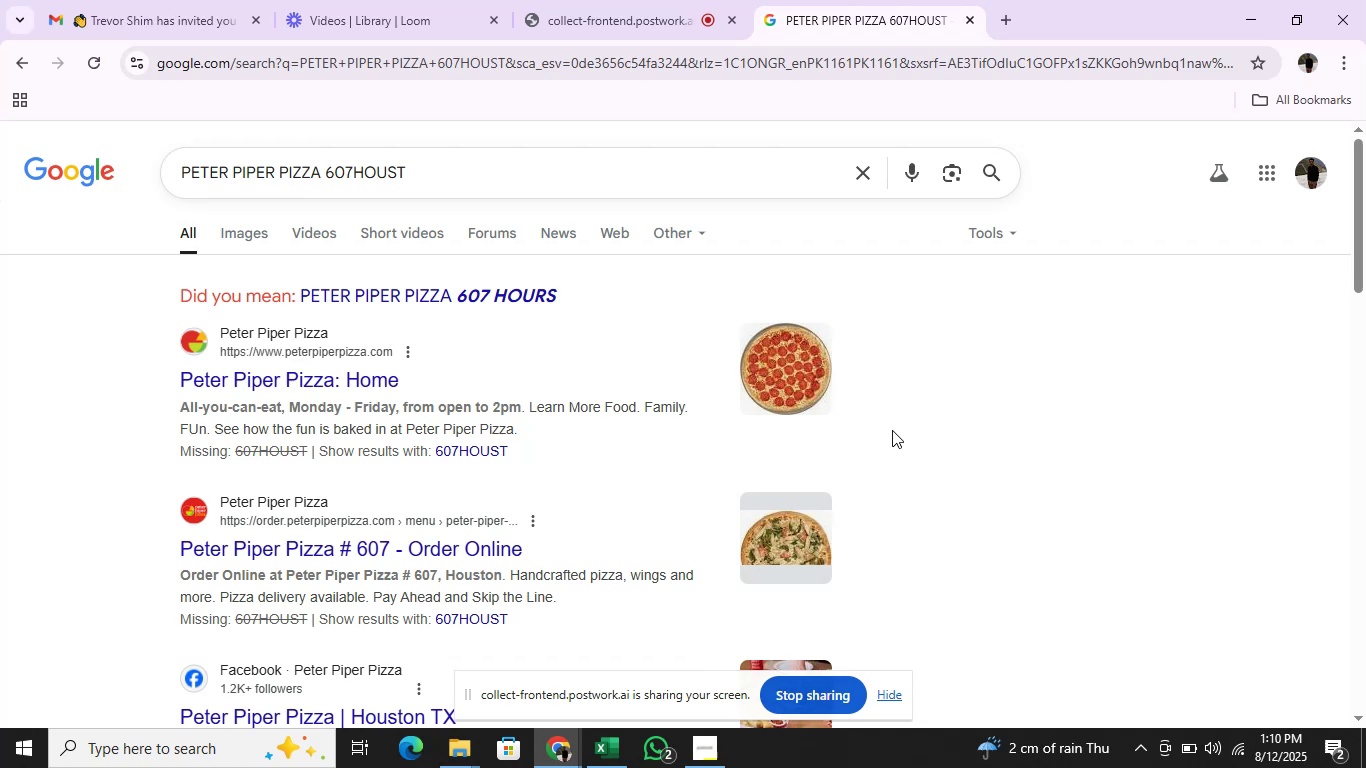 
wait(7.06)
 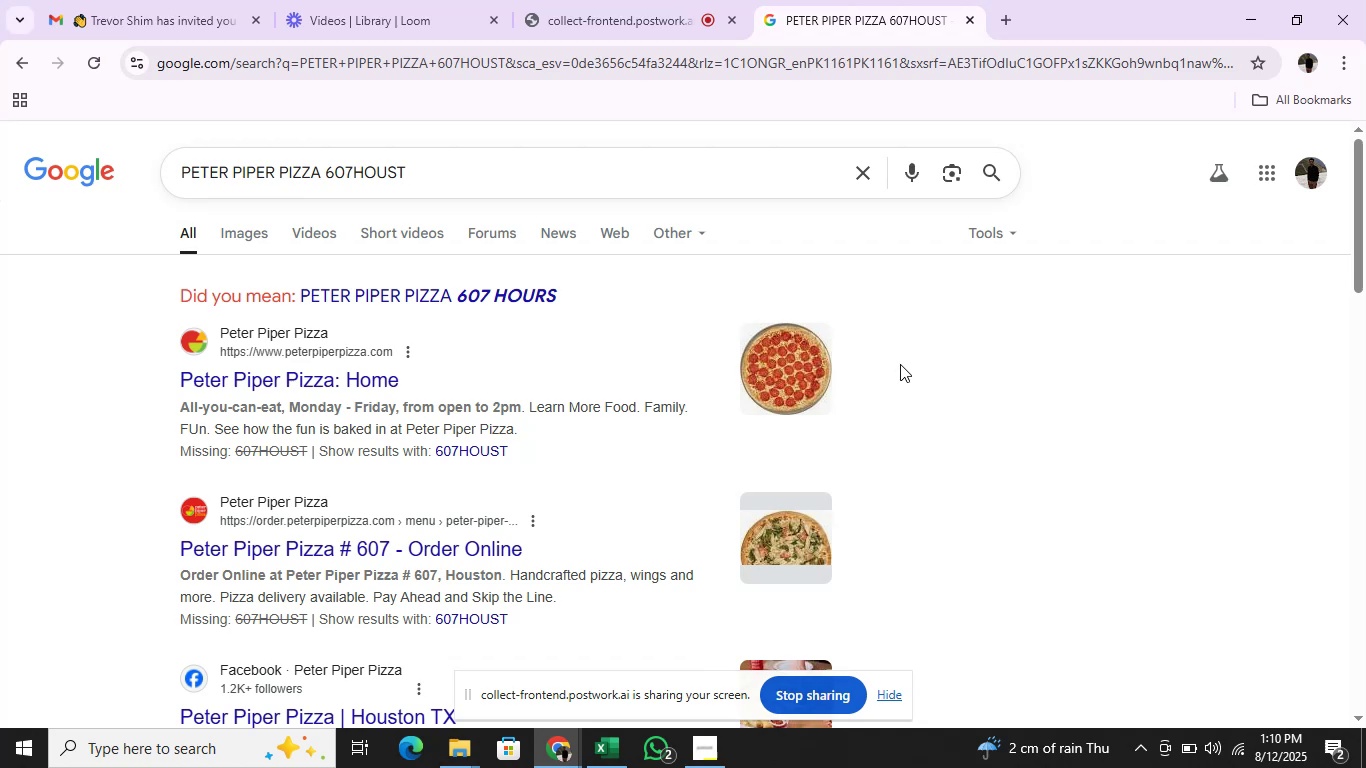 
mouse_move([545, 709])
 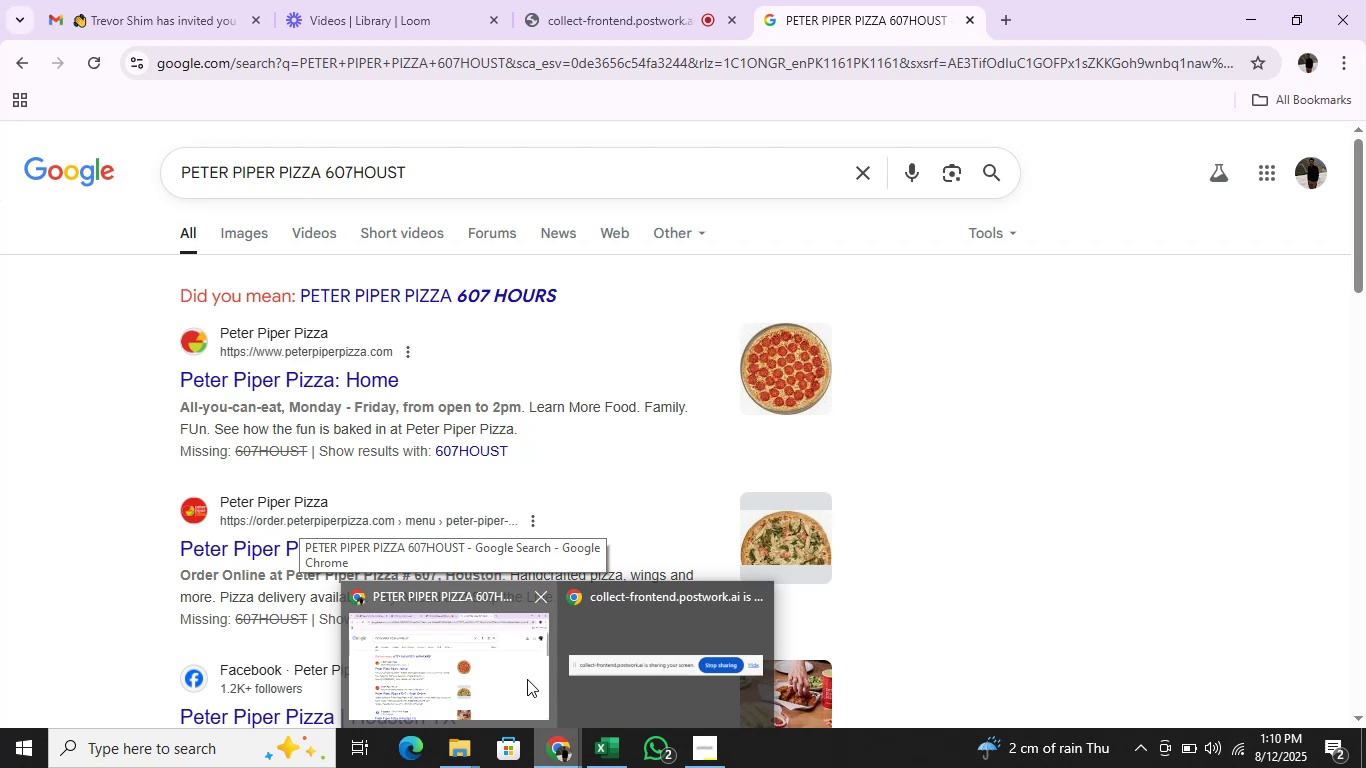 
wait(8.05)
 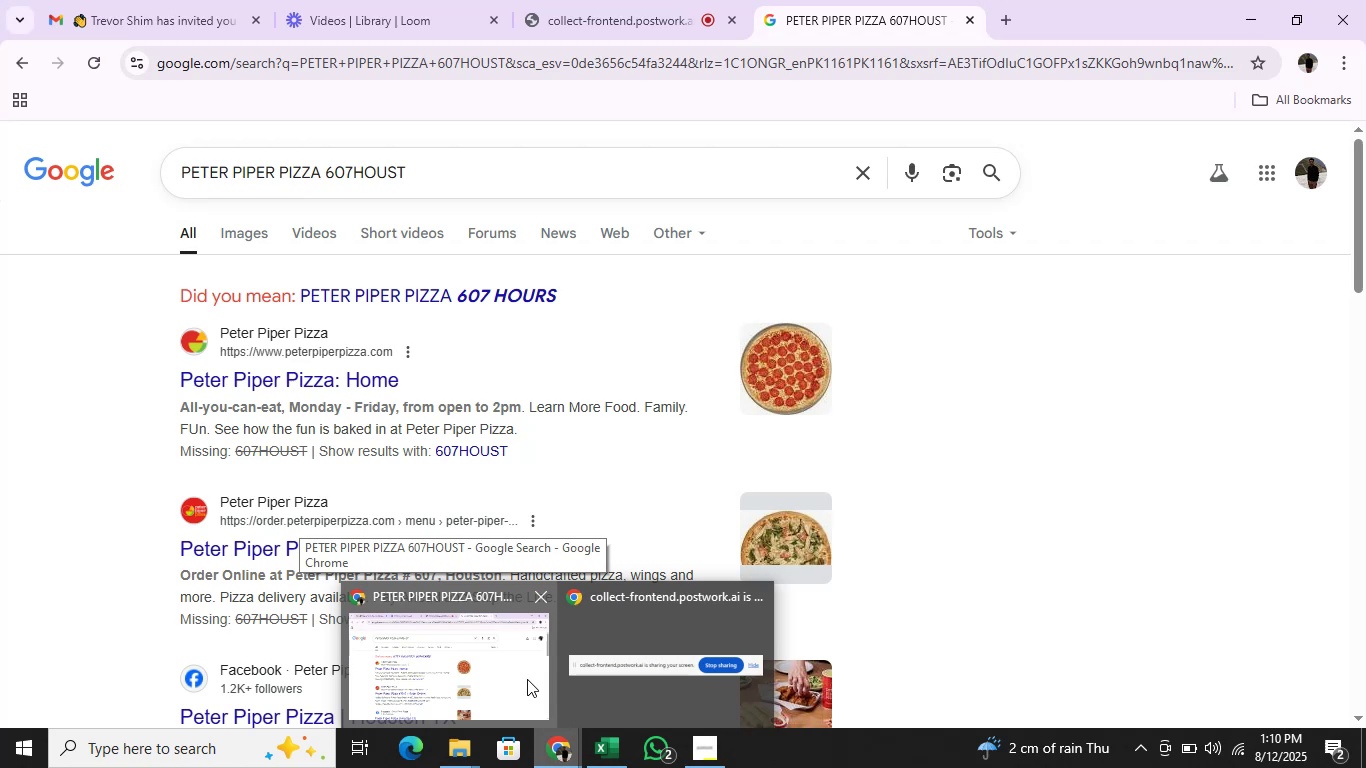 
left_click([586, 740])
 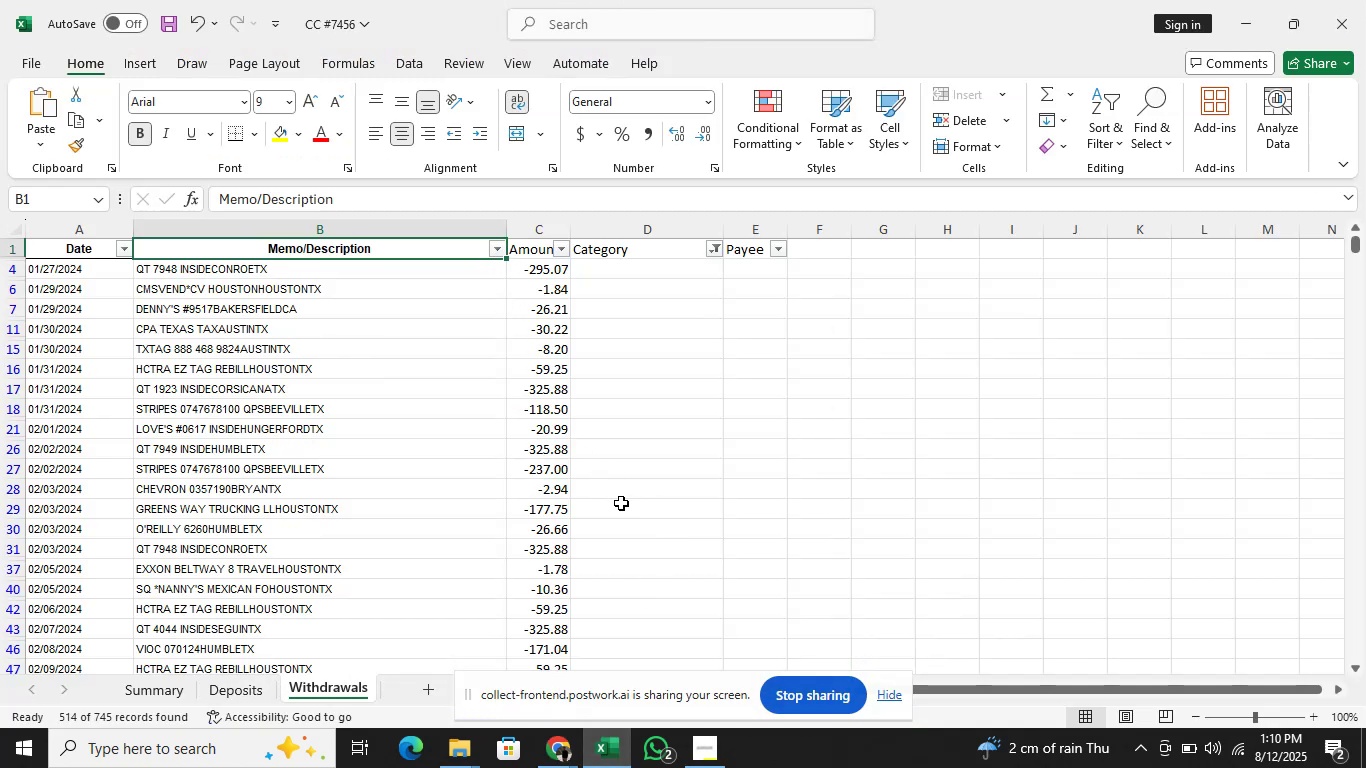 
scroll: coordinate [655, 481], scroll_direction: down, amount: 2.0
 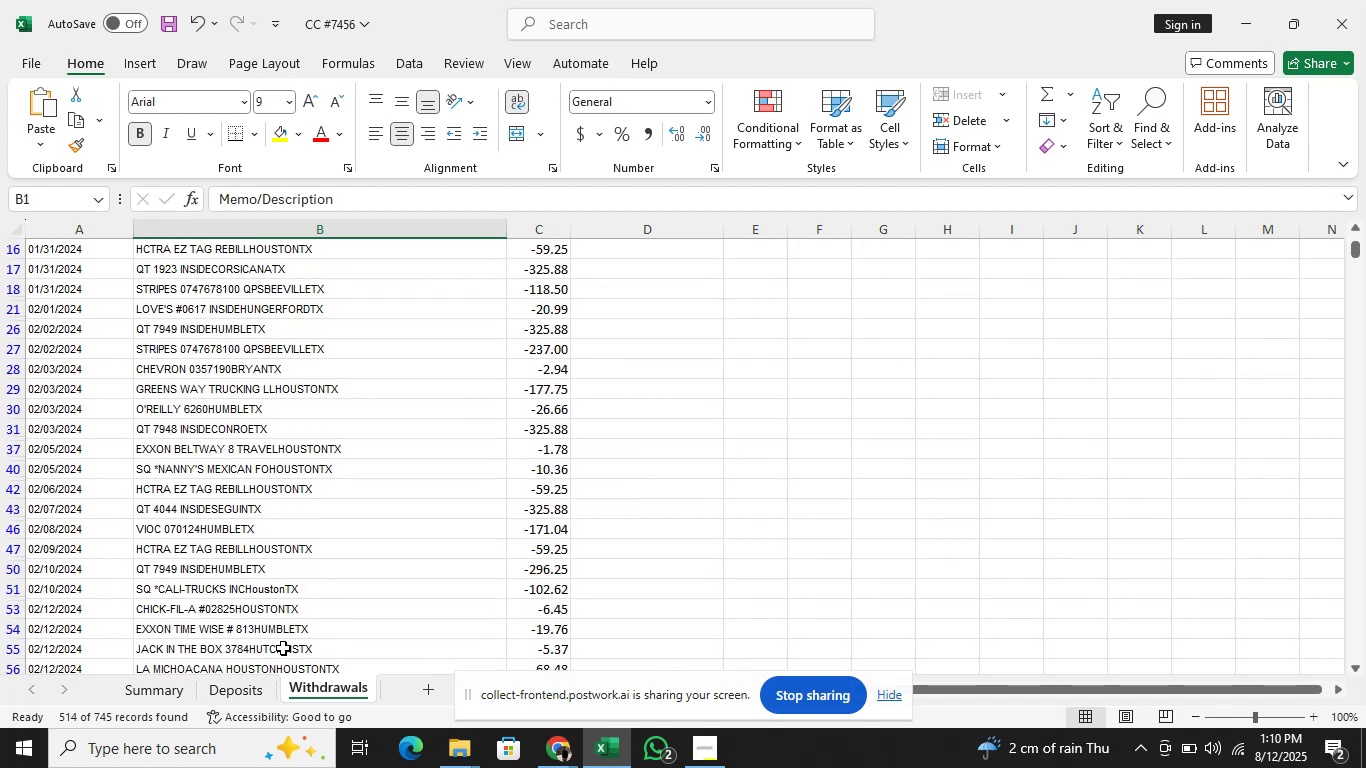 
left_click([282, 652])
 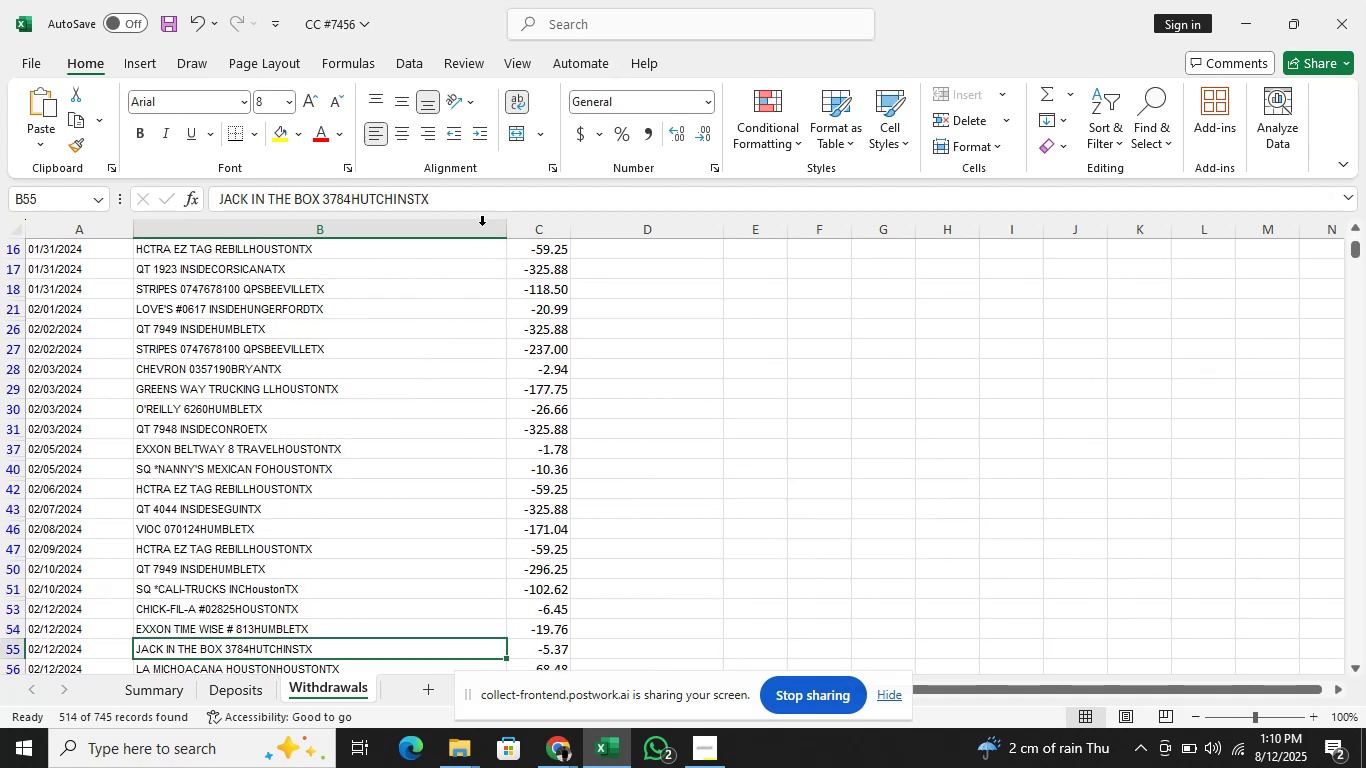 
left_click([490, 204])
 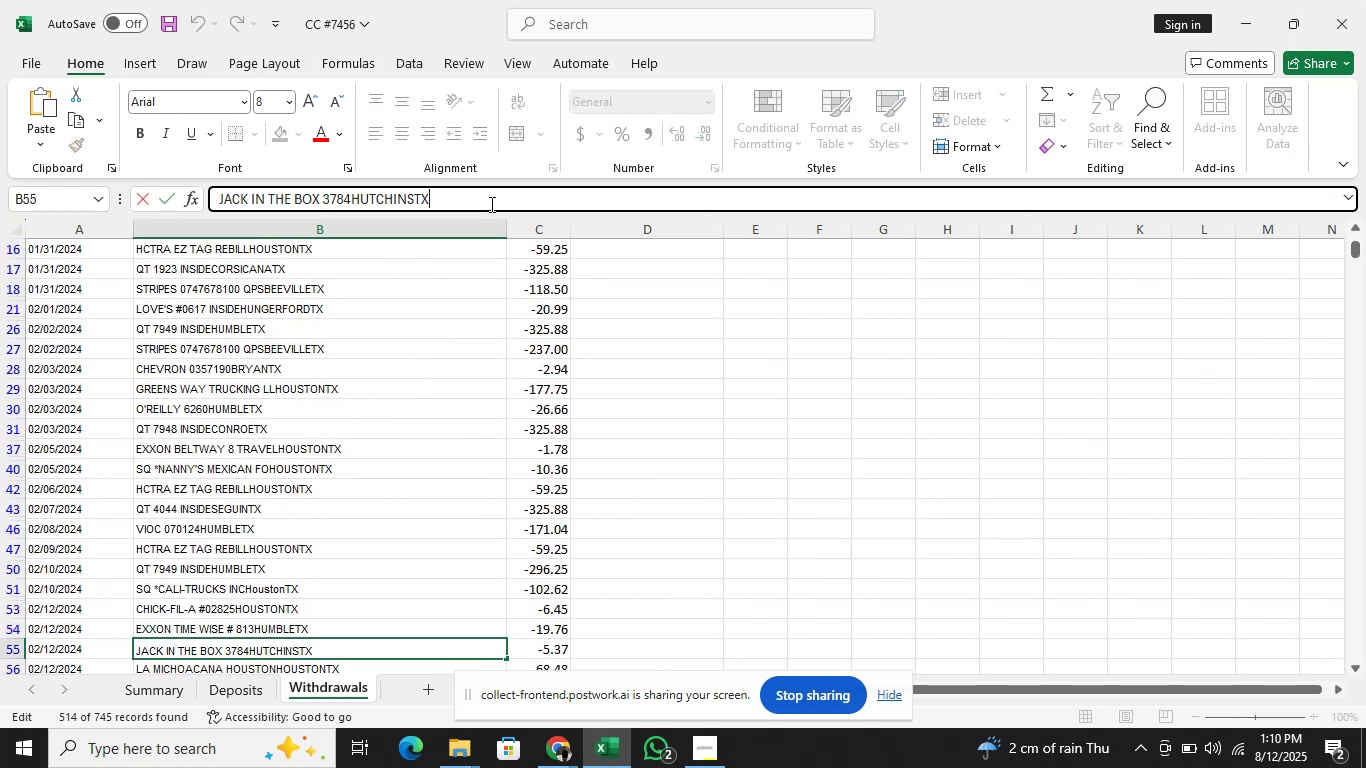 
hold_key(key=ArrowLeft, duration=1.13)
 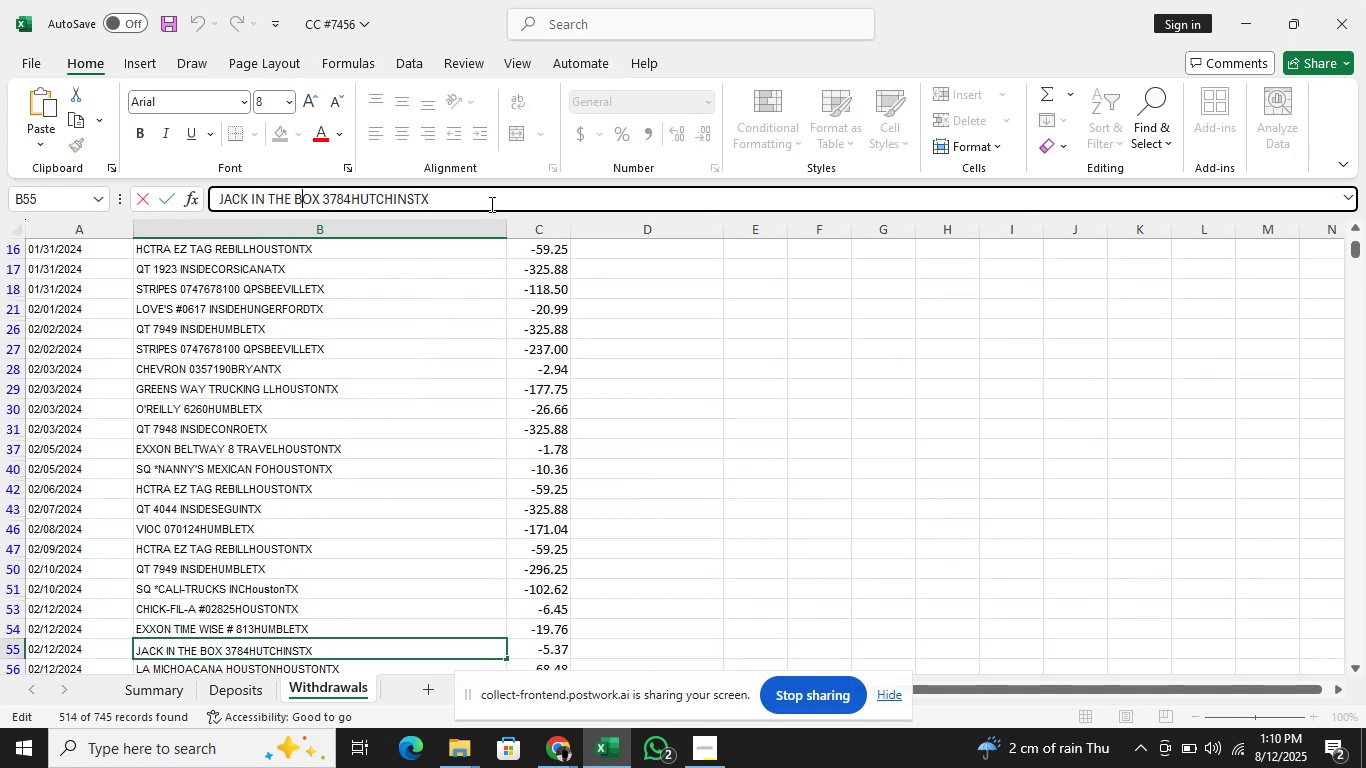 
key(ArrowRight)
 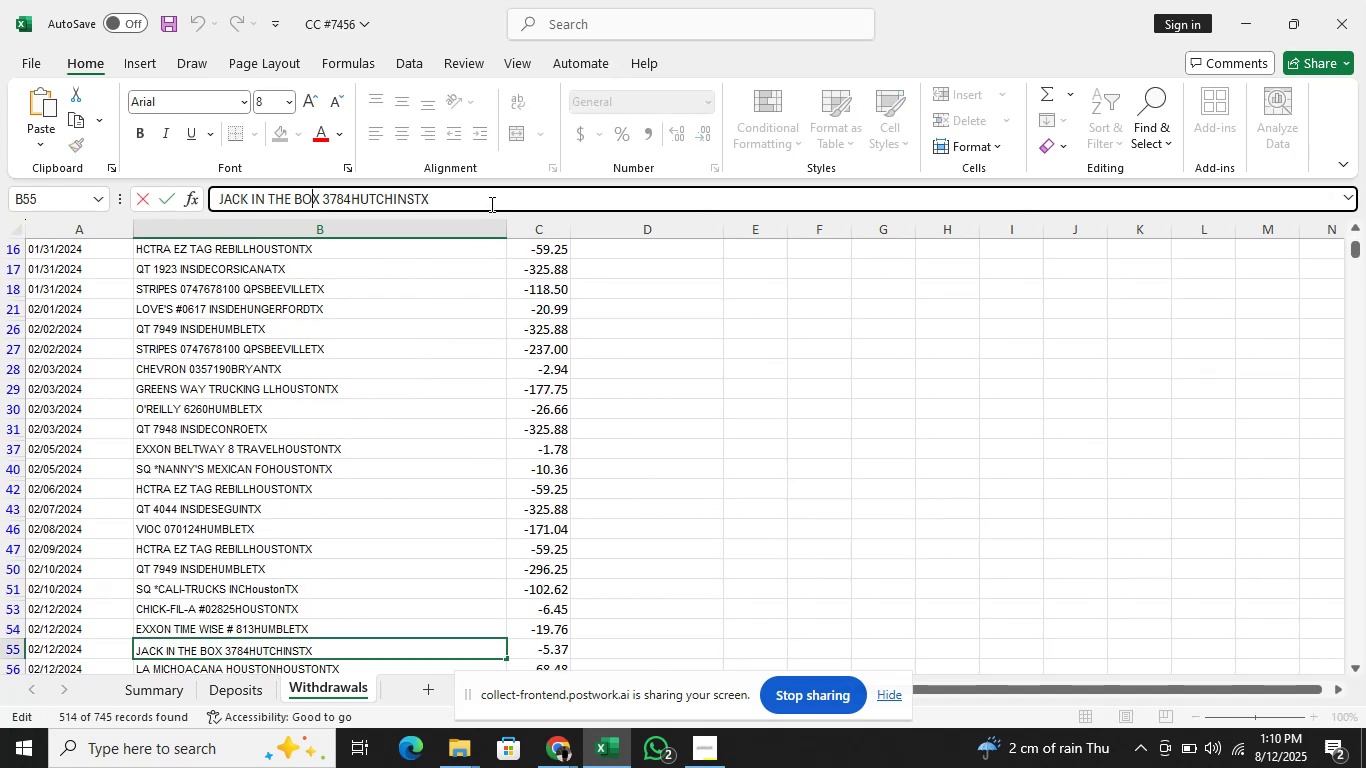 
key(ArrowRight)
 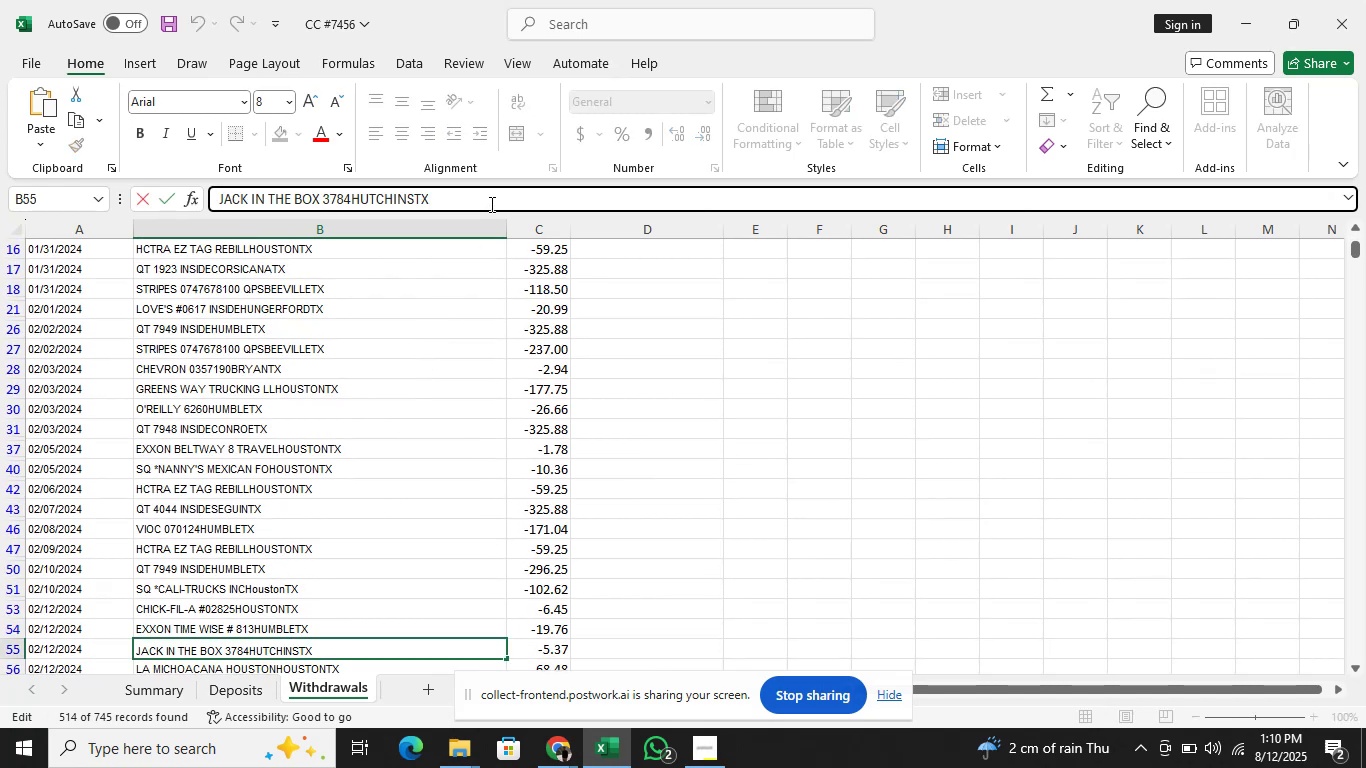 
key(ArrowRight)
 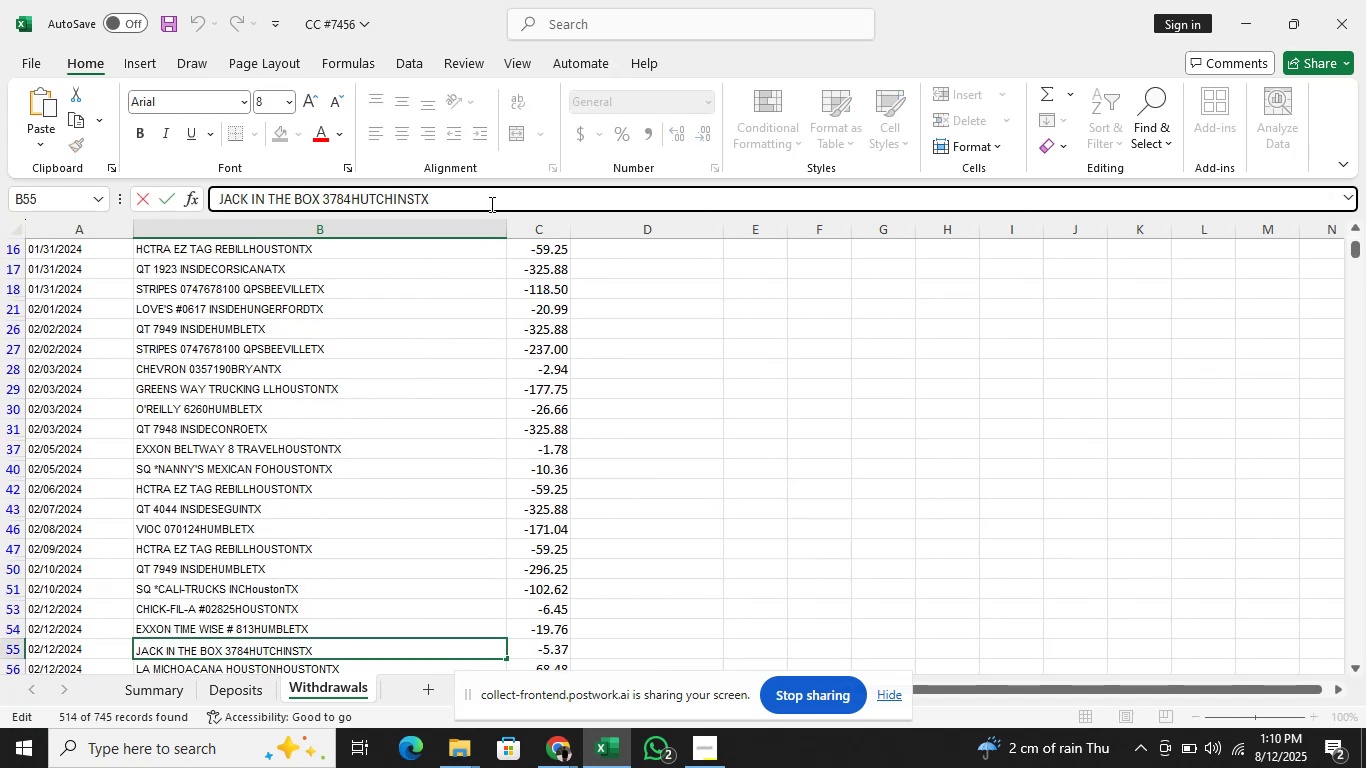 
hold_key(key=ShiftRight, duration=1.33)
 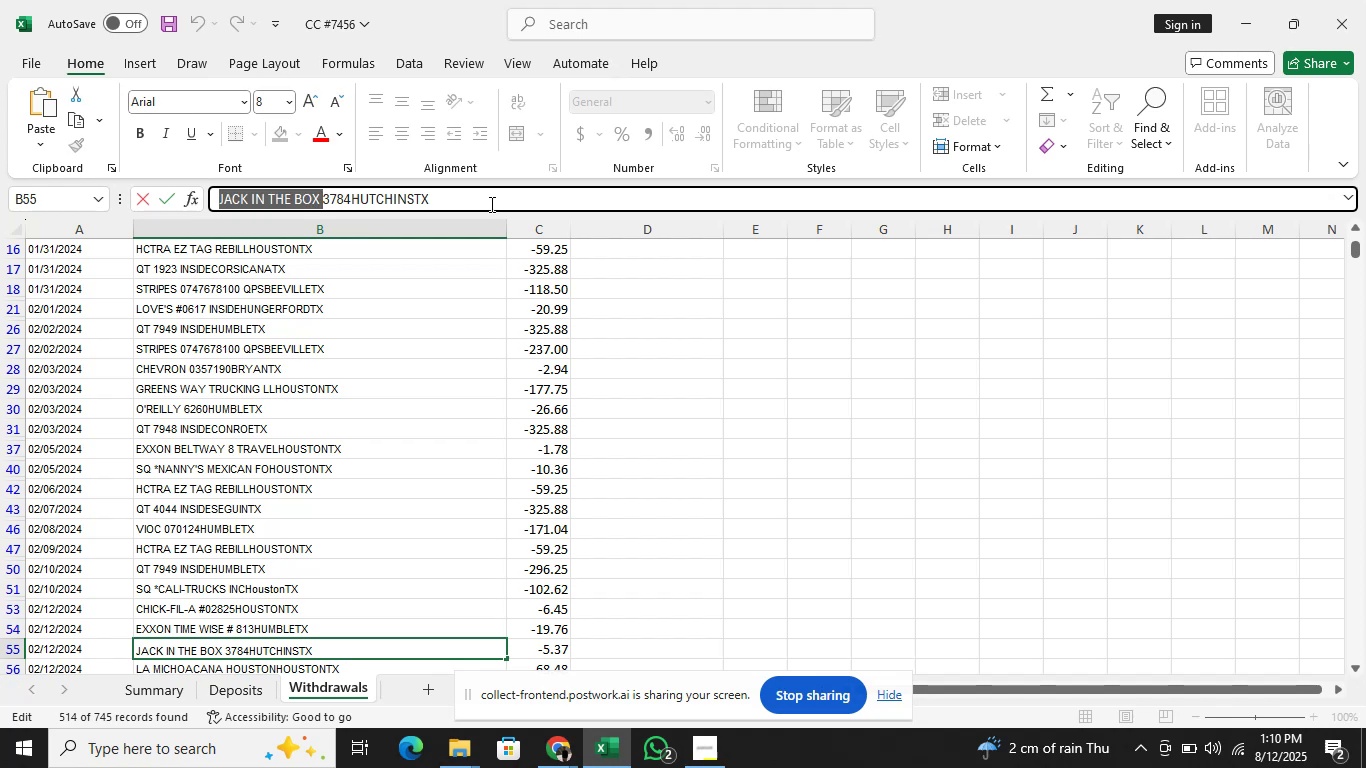 
hold_key(key=ArrowLeft, duration=1.25)
 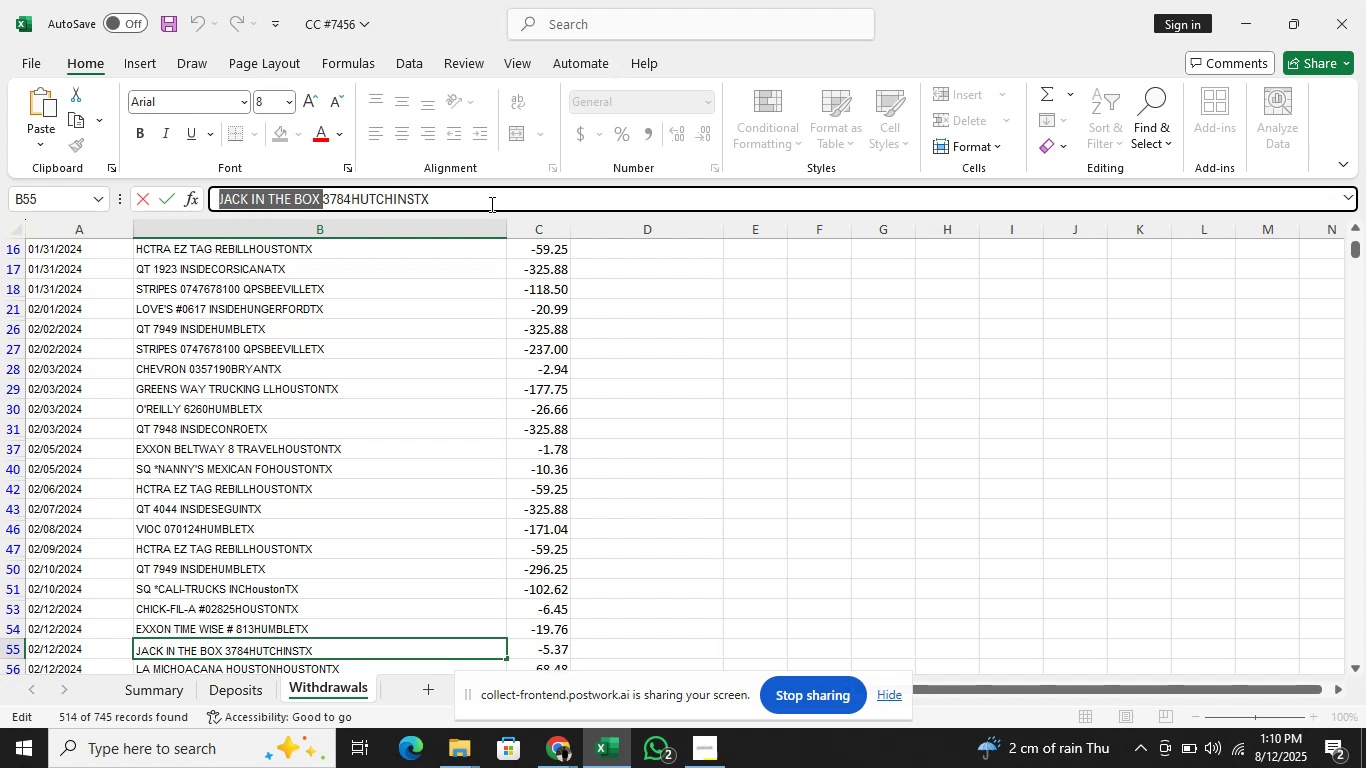 
key(Control+C)
 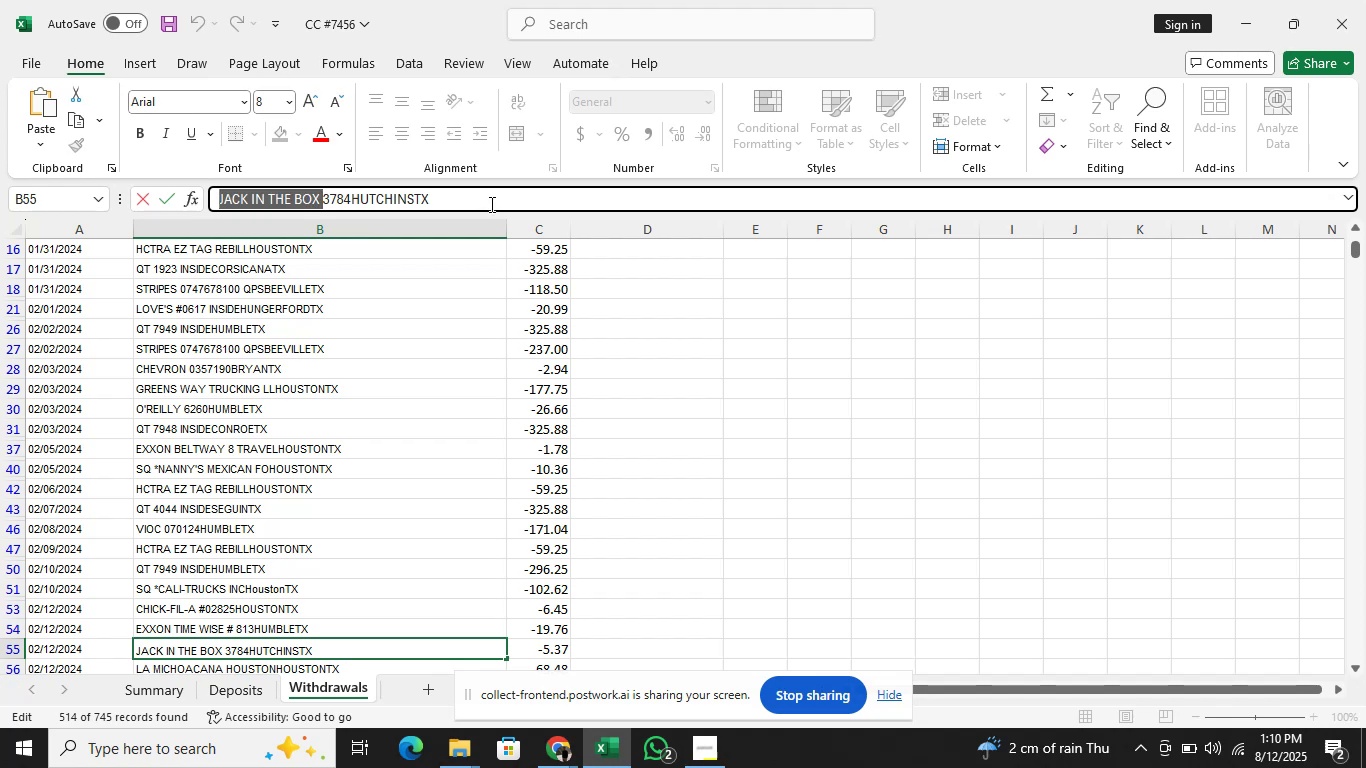 
key(Alt+AltLeft)
 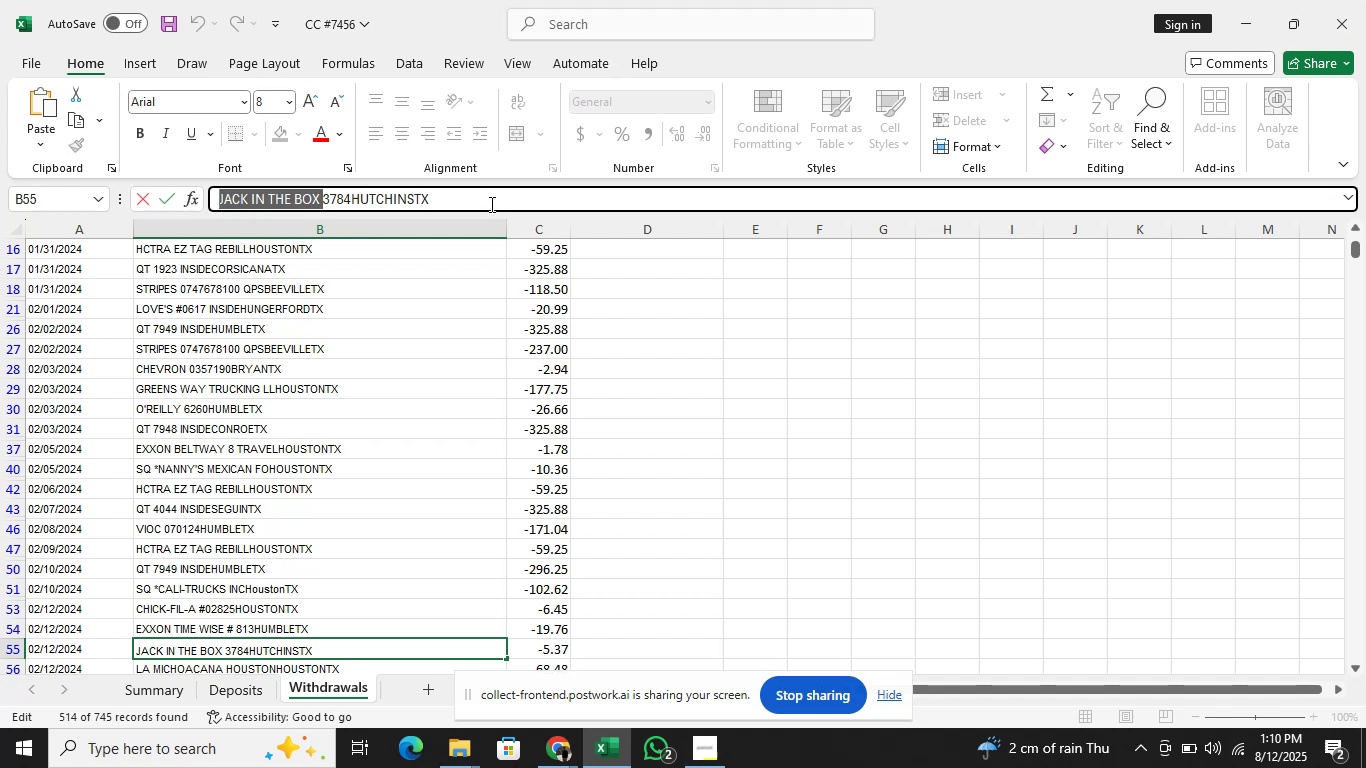 
key(Alt+Tab)
 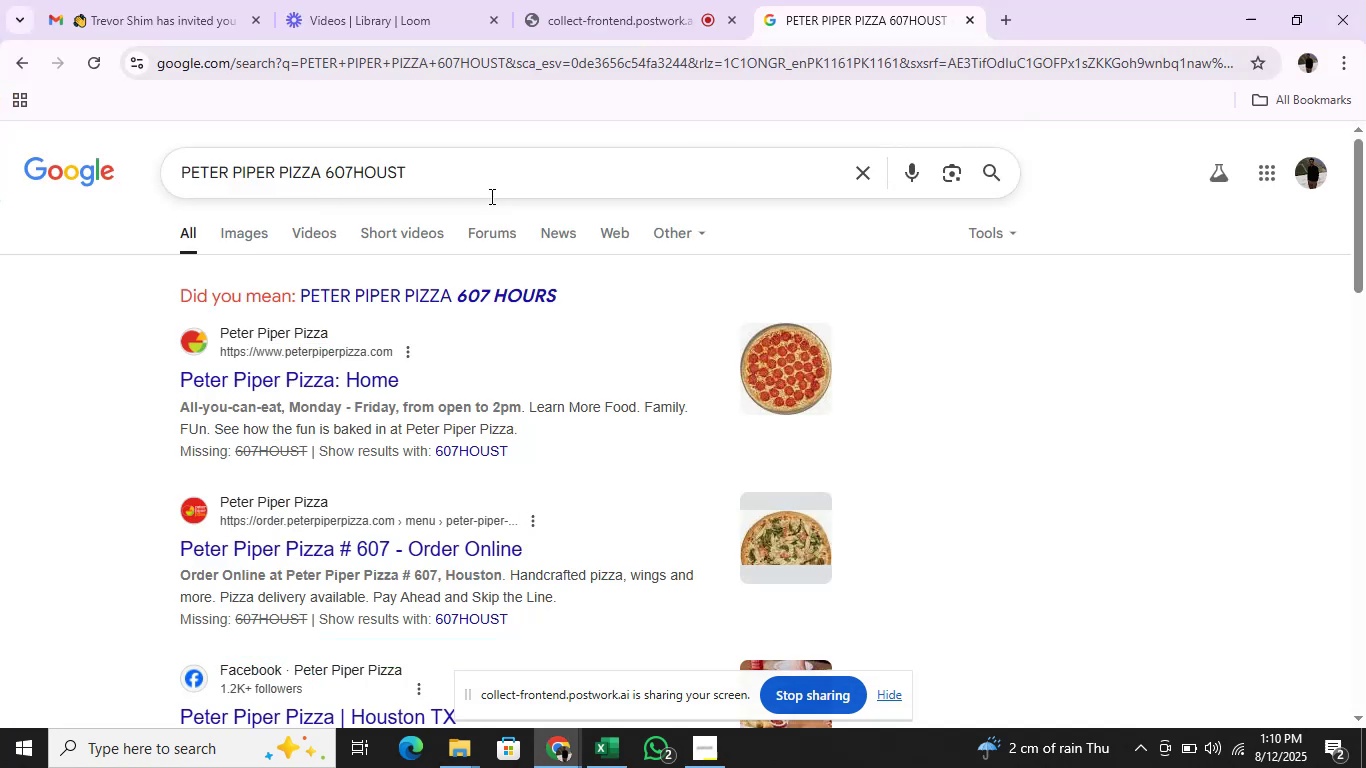 
left_click([474, 168])
 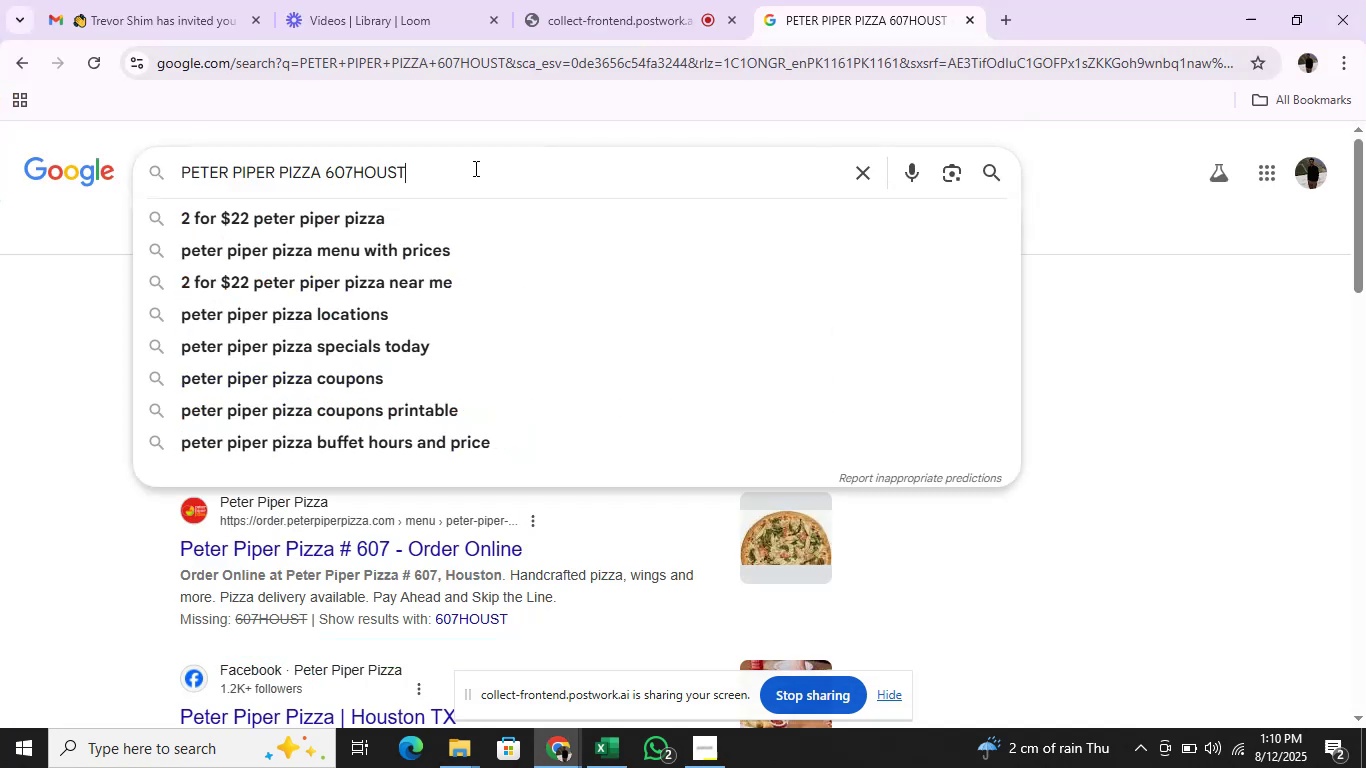 
hold_key(key=Backspace, duration=1.53)
 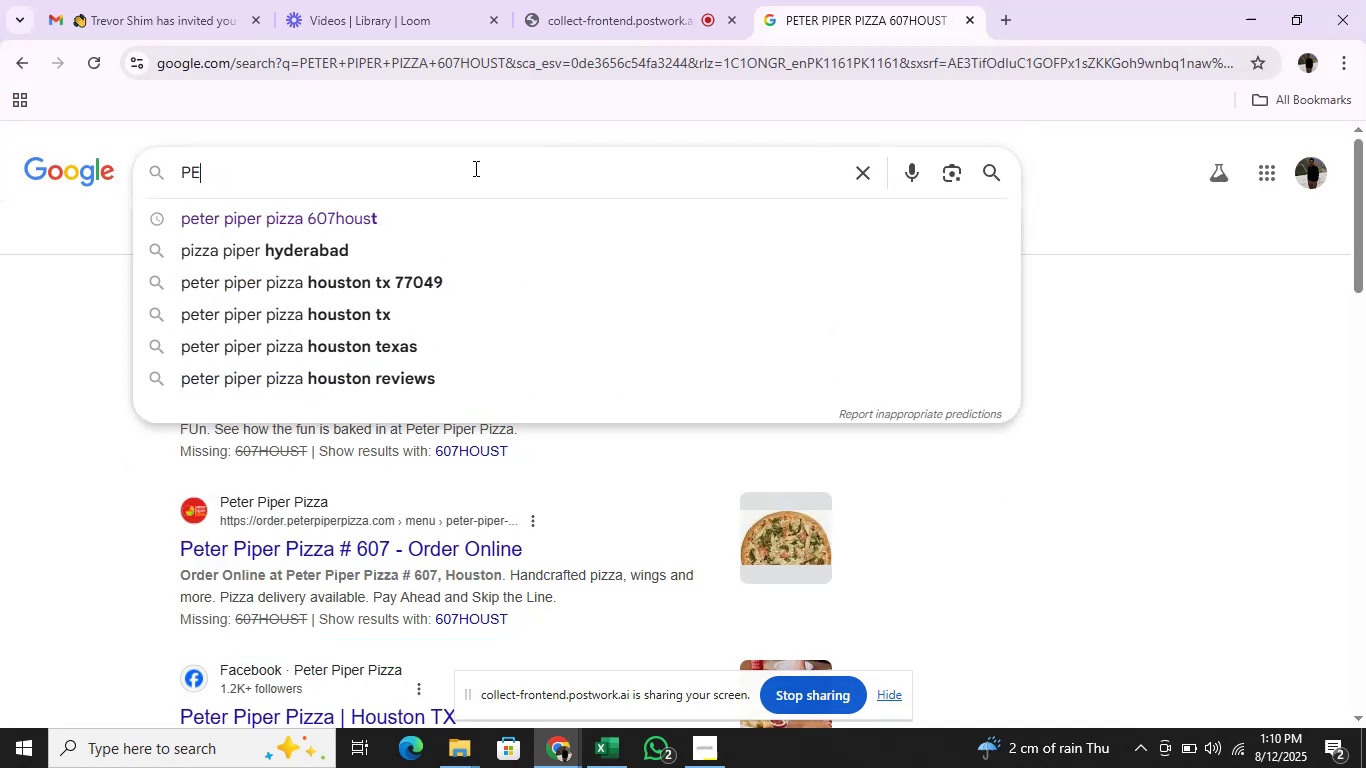 
key(Backspace)
 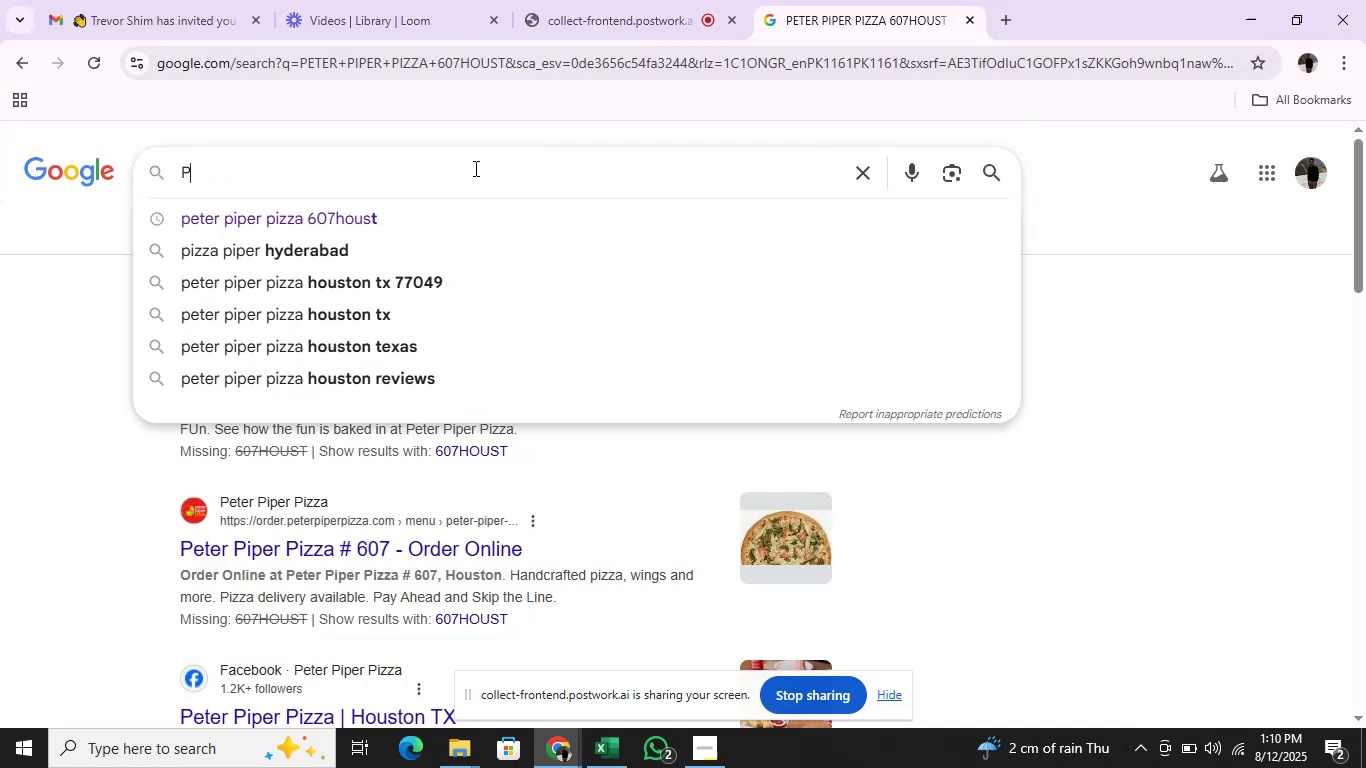 
key(Backspace)
 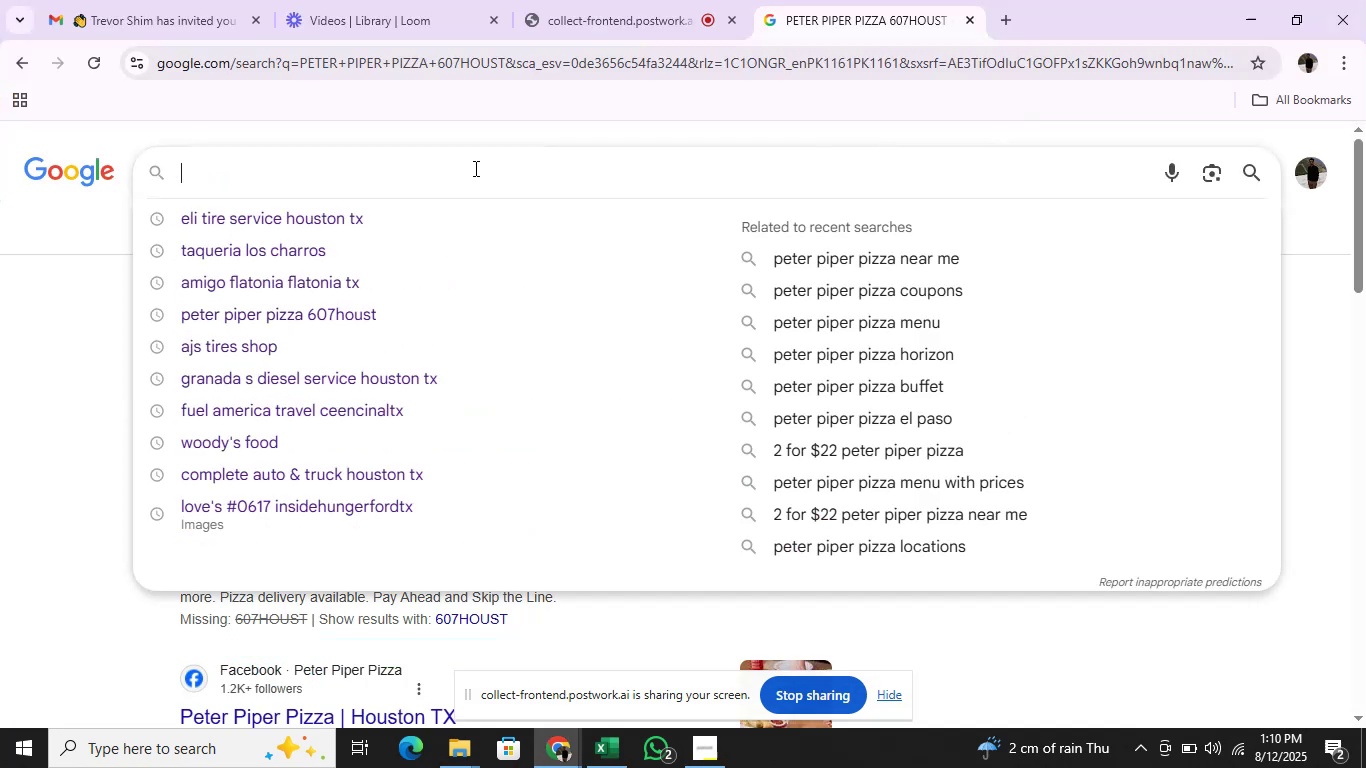 
key(Backspace)
 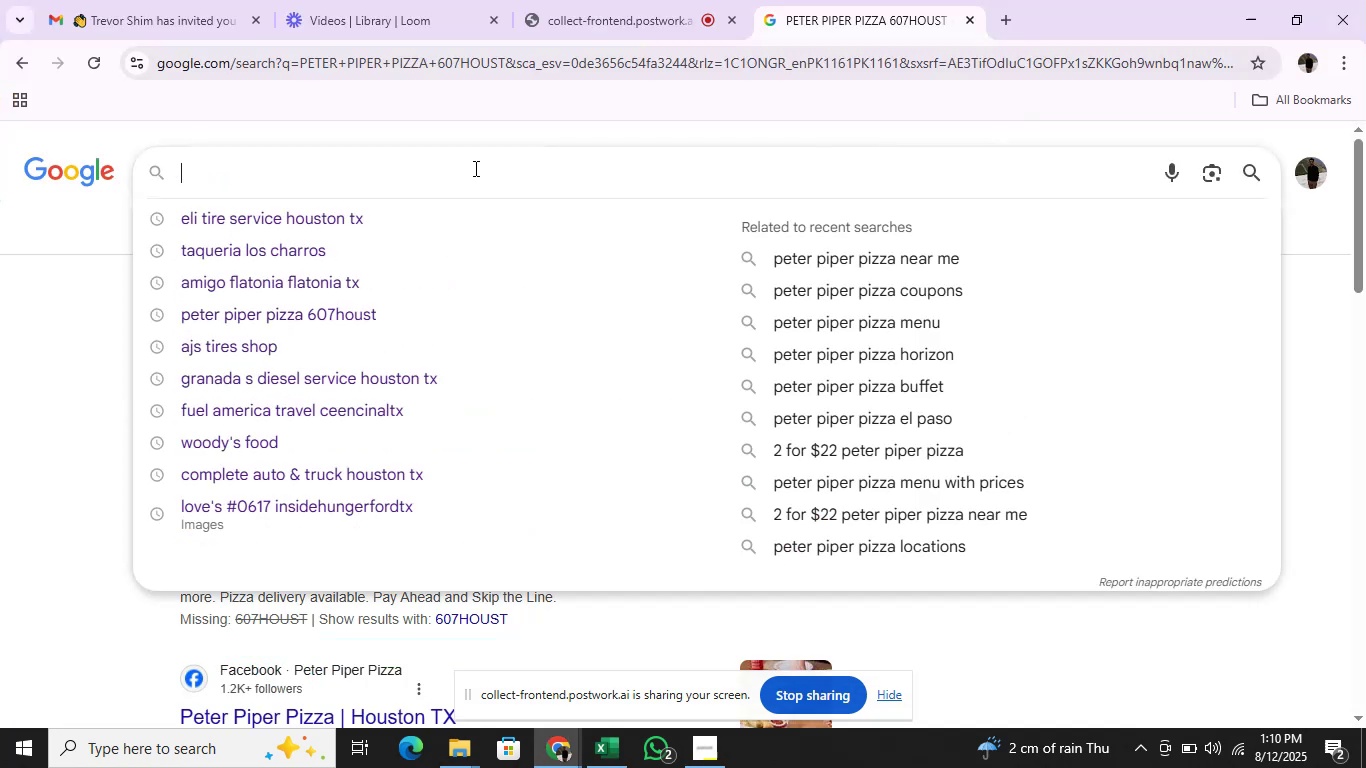 
key(Control+ControlLeft)
 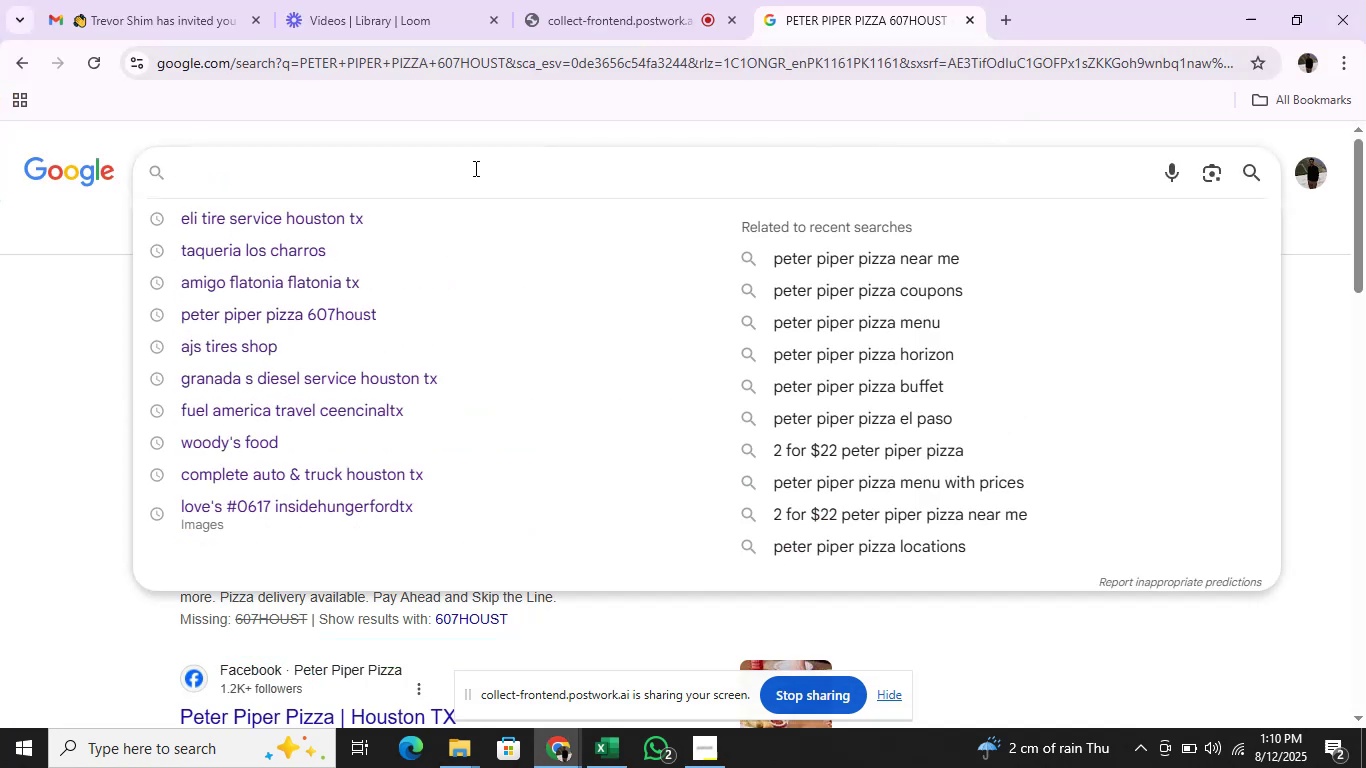 
key(Control+V)
 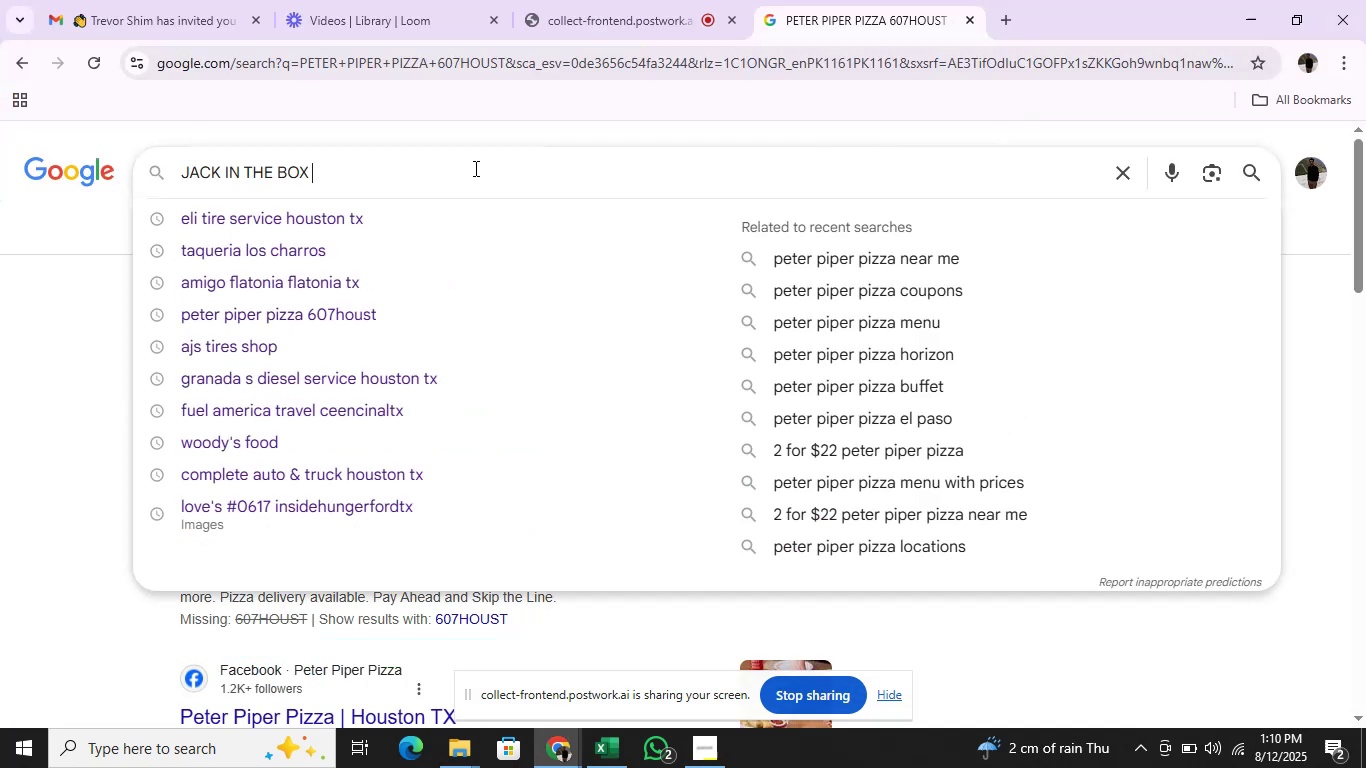 
key(Enter)
 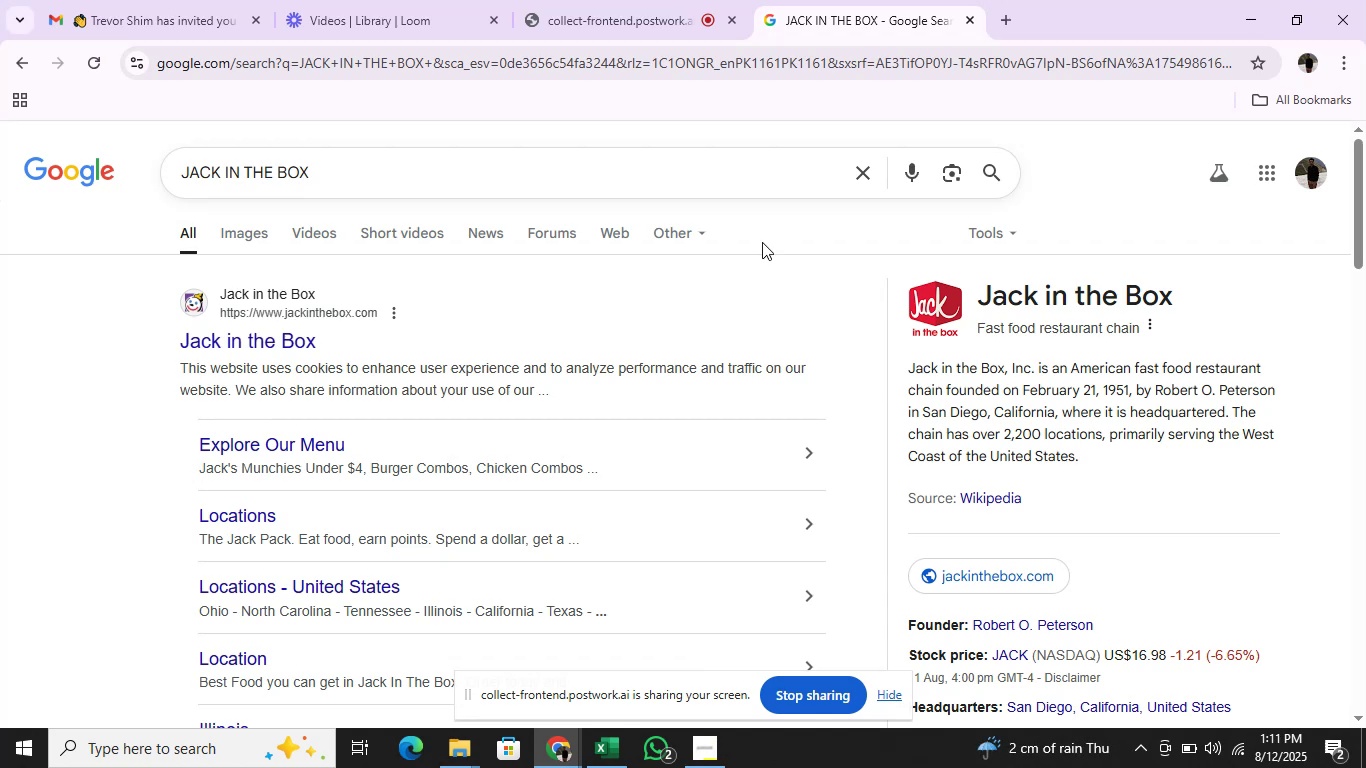 
wait(26.65)
 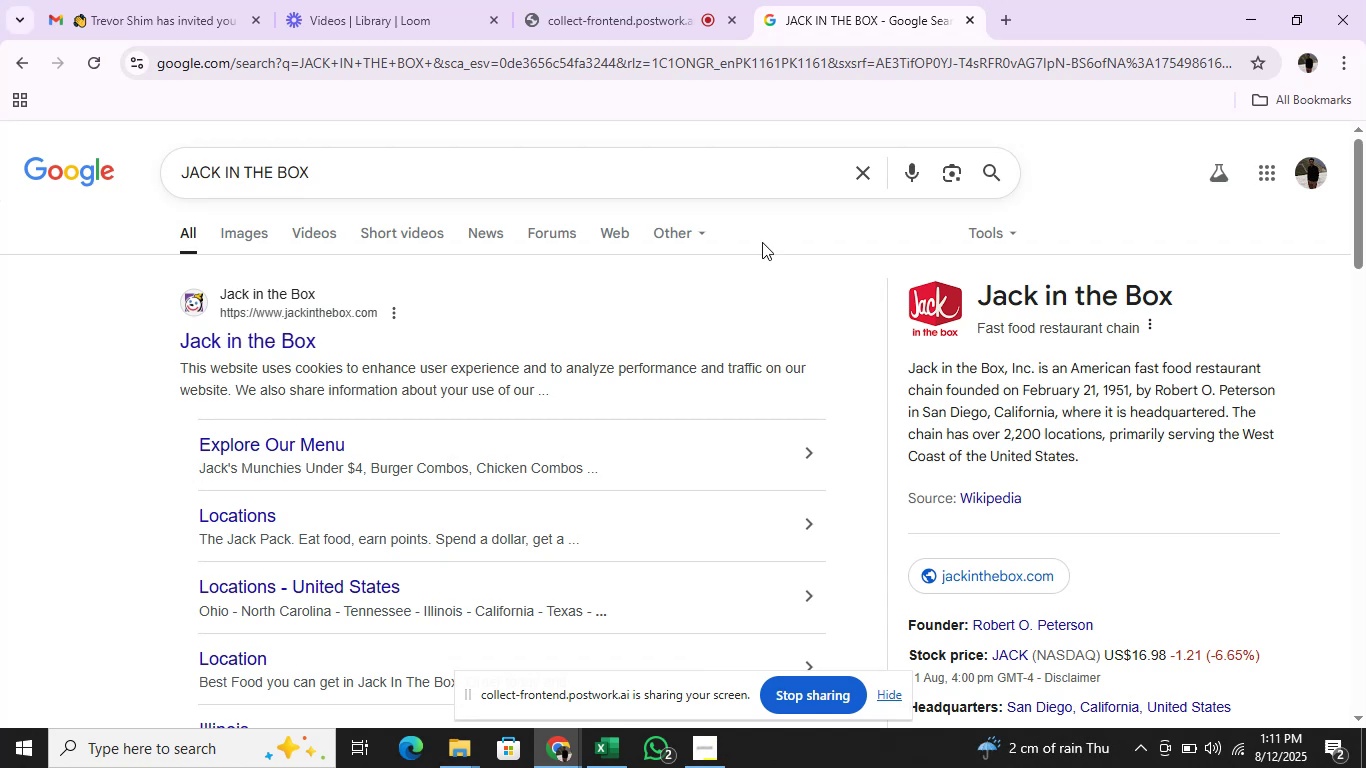 
key(Alt+AltLeft)
 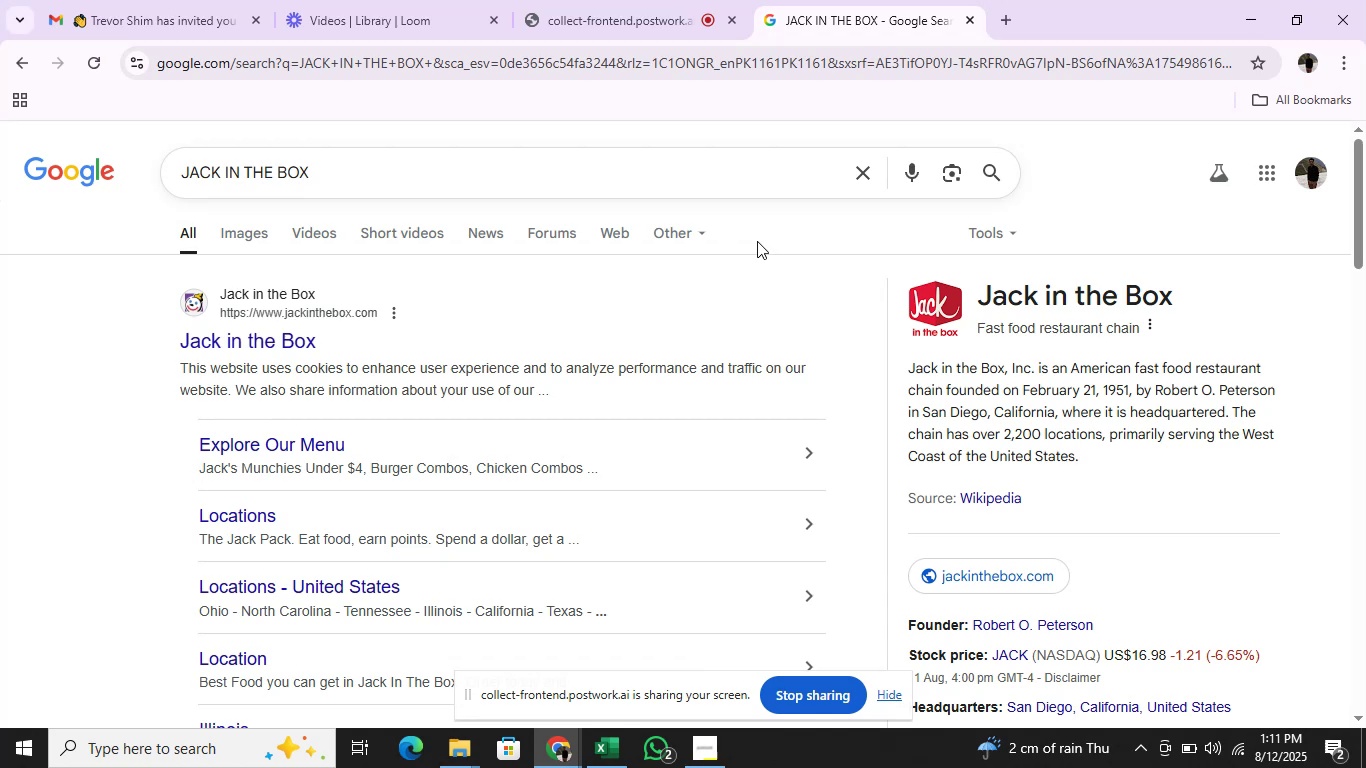 
key(Alt+Tab)
 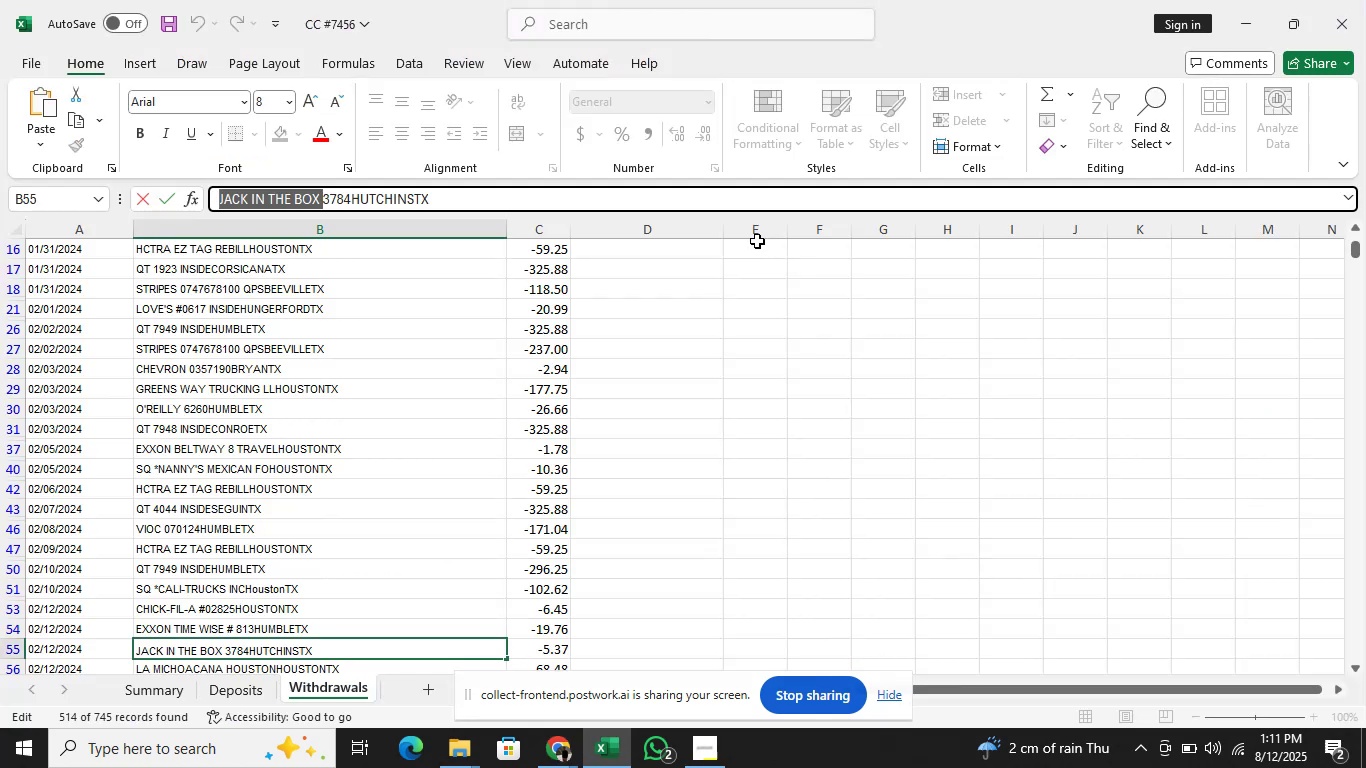 
key(Alt+AltLeft)
 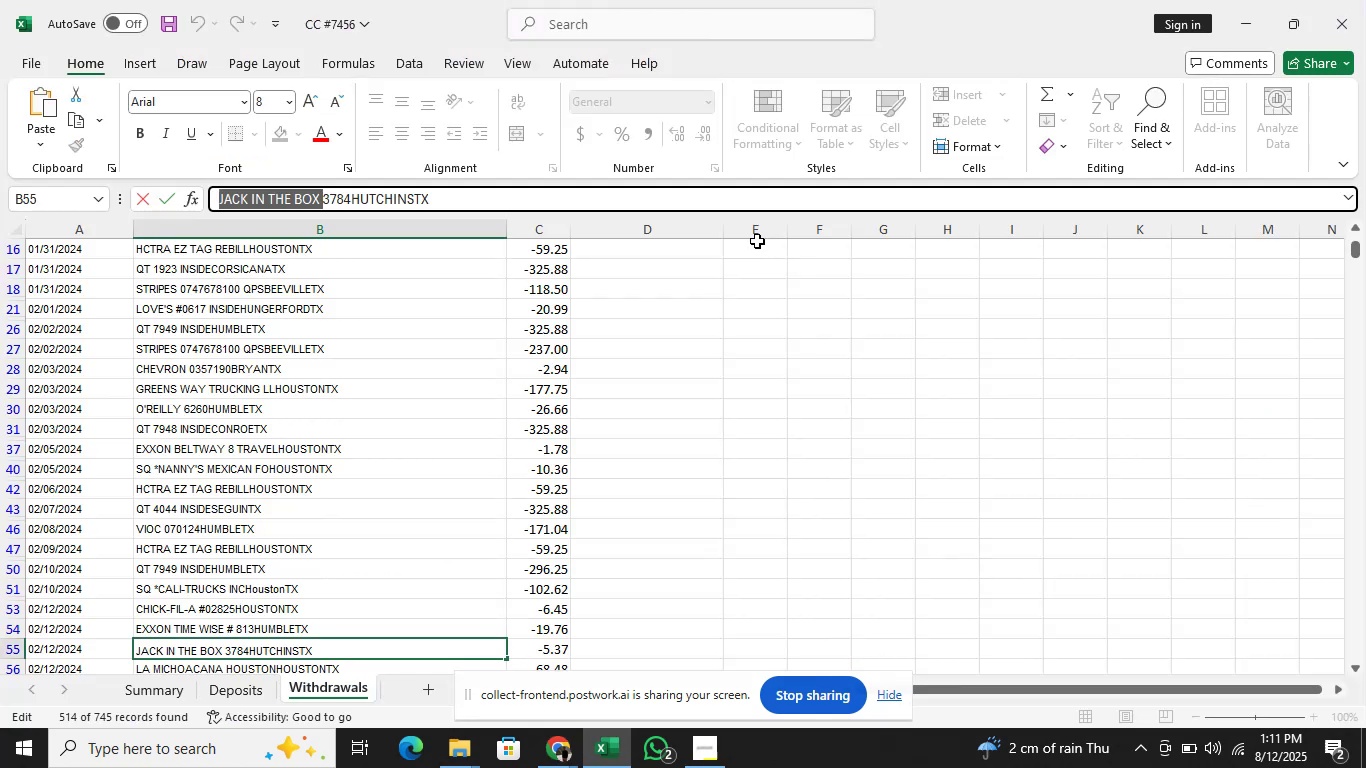 
key(Alt+Tab)
 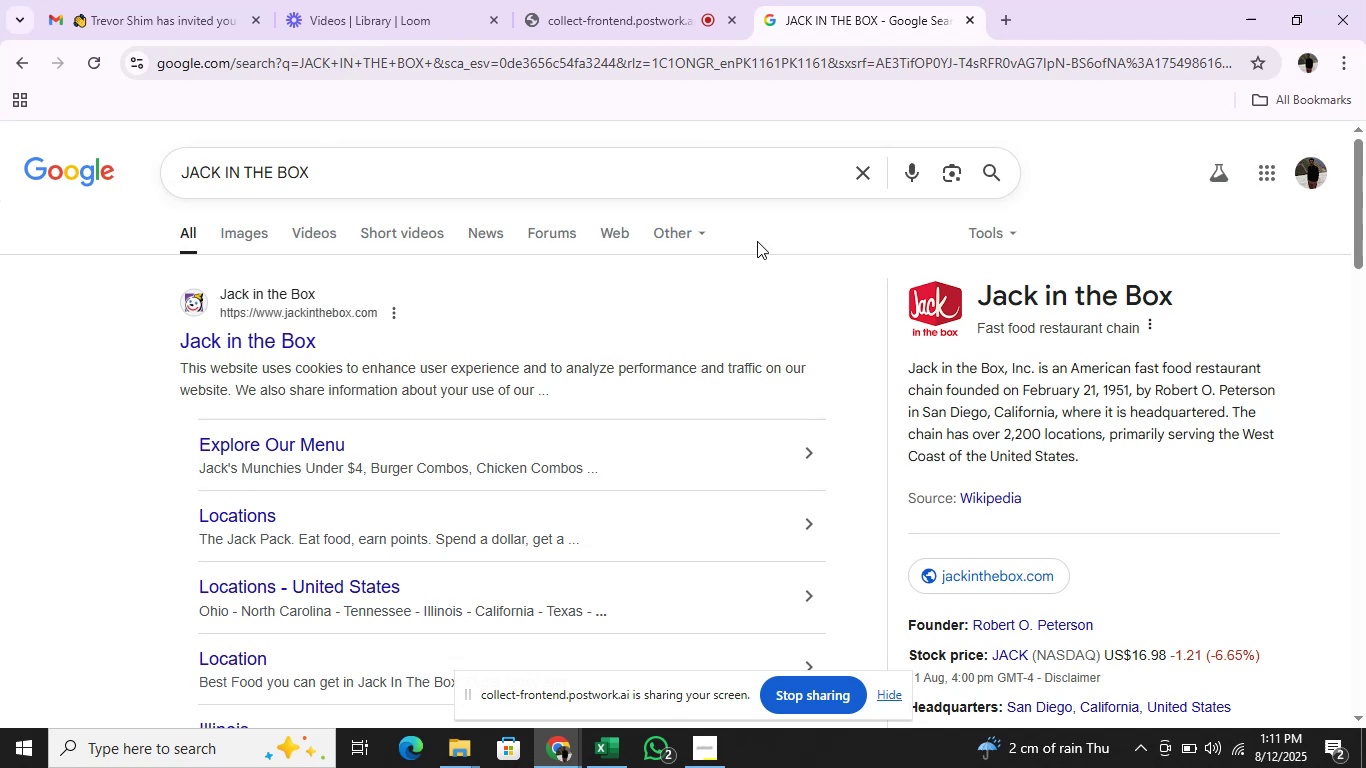 
wait(6.12)
 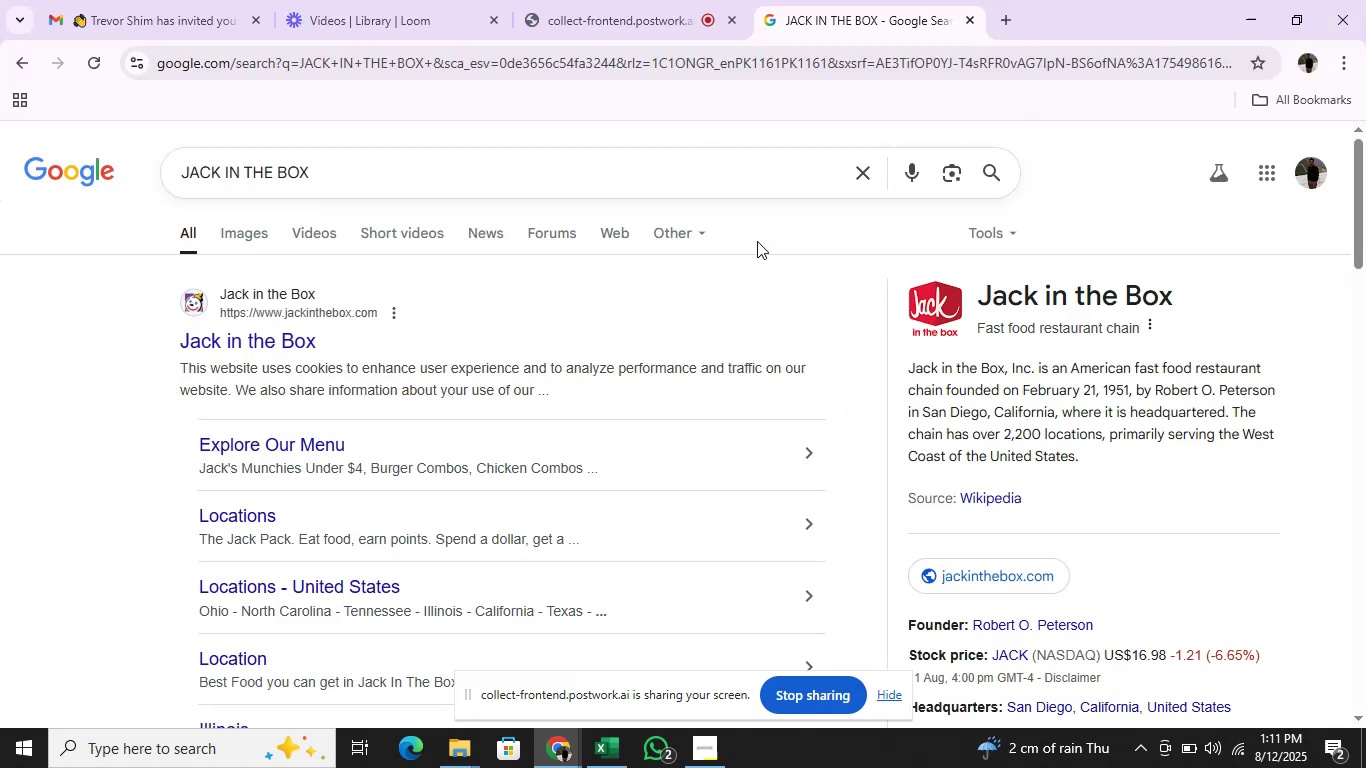 
key(Alt+AltLeft)
 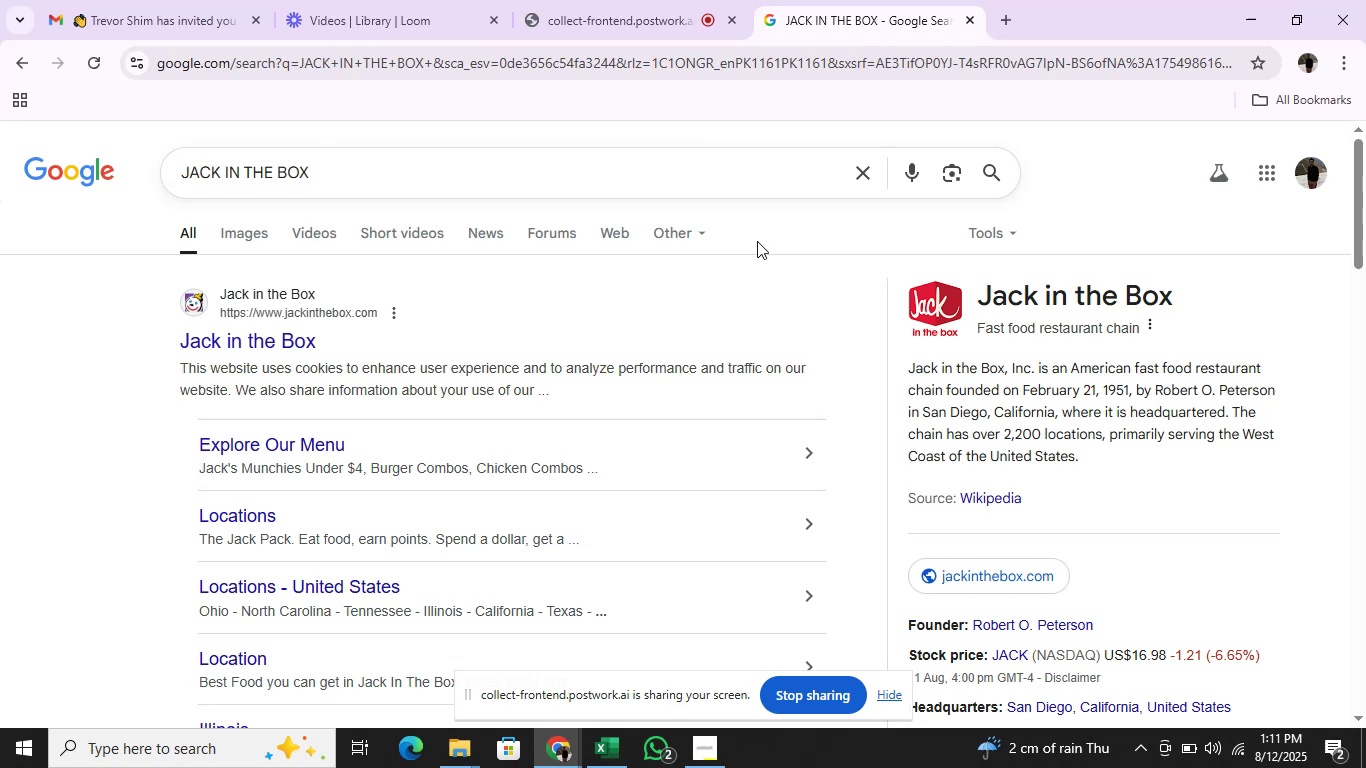 
key(Alt+Tab)
 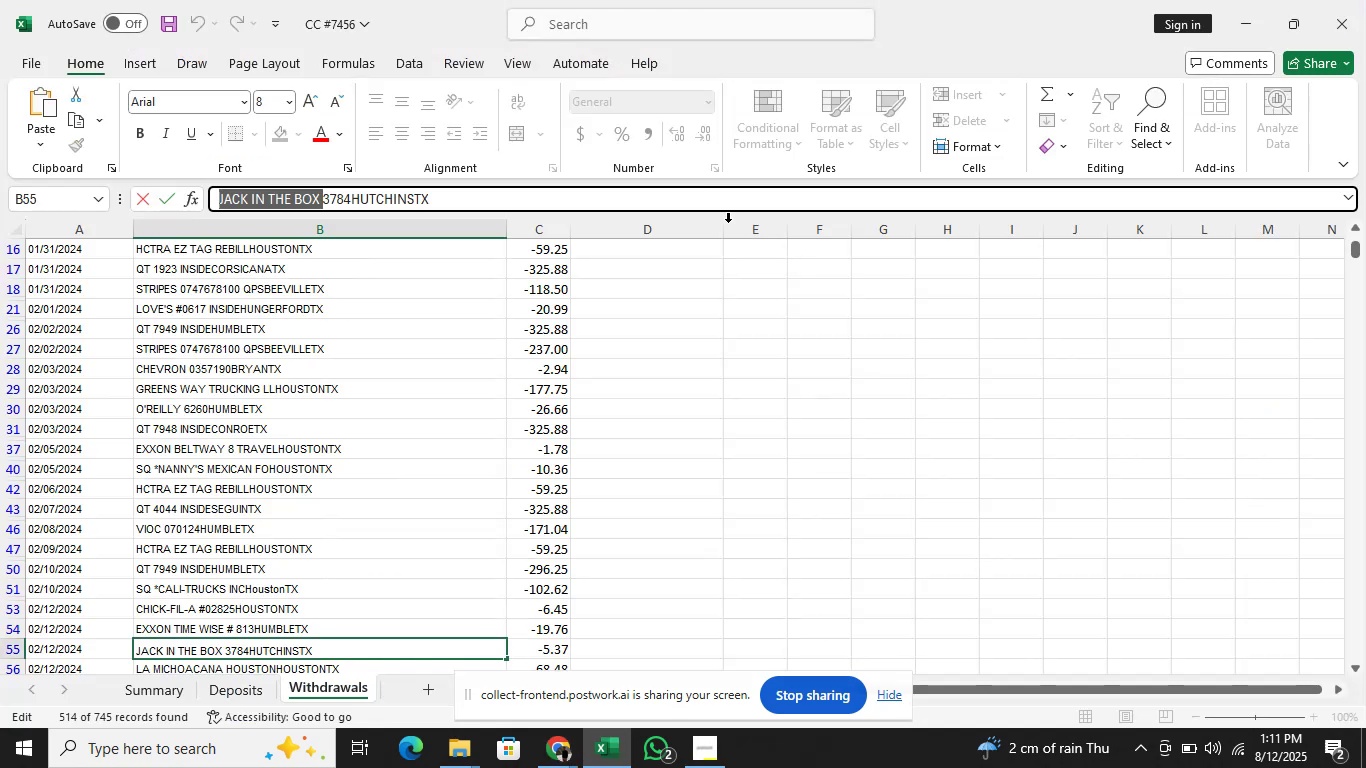 
scroll: coordinate [613, 426], scroll_direction: up, amount: 10.0
 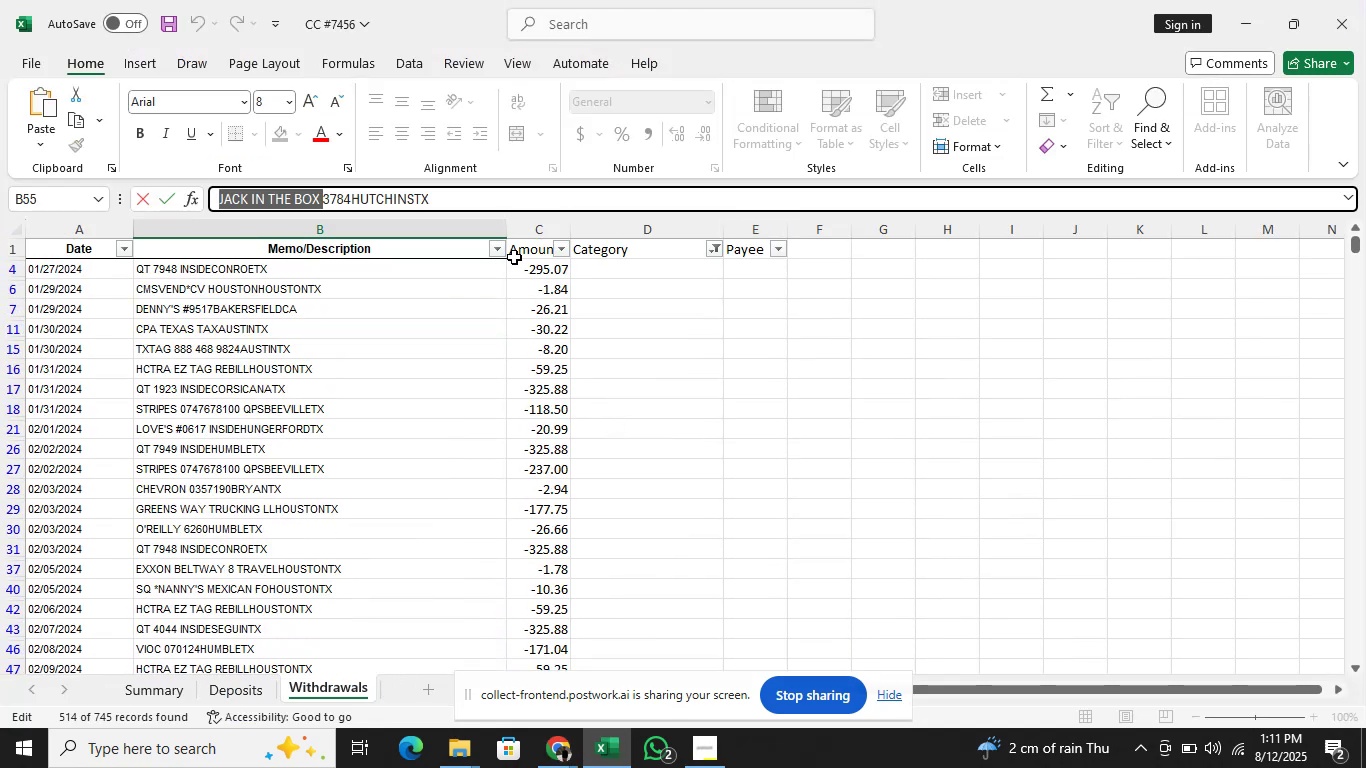 
left_click([502, 257])
 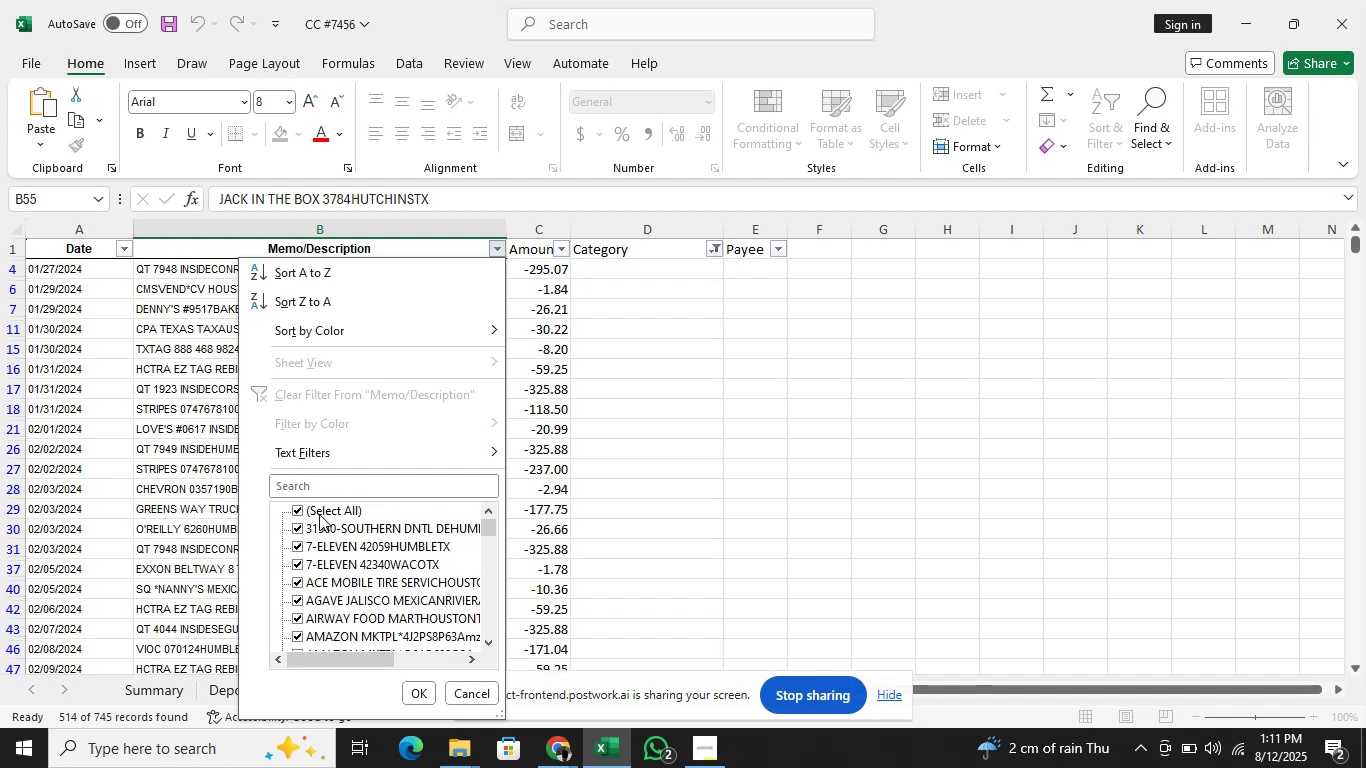 
double_click([332, 484])
 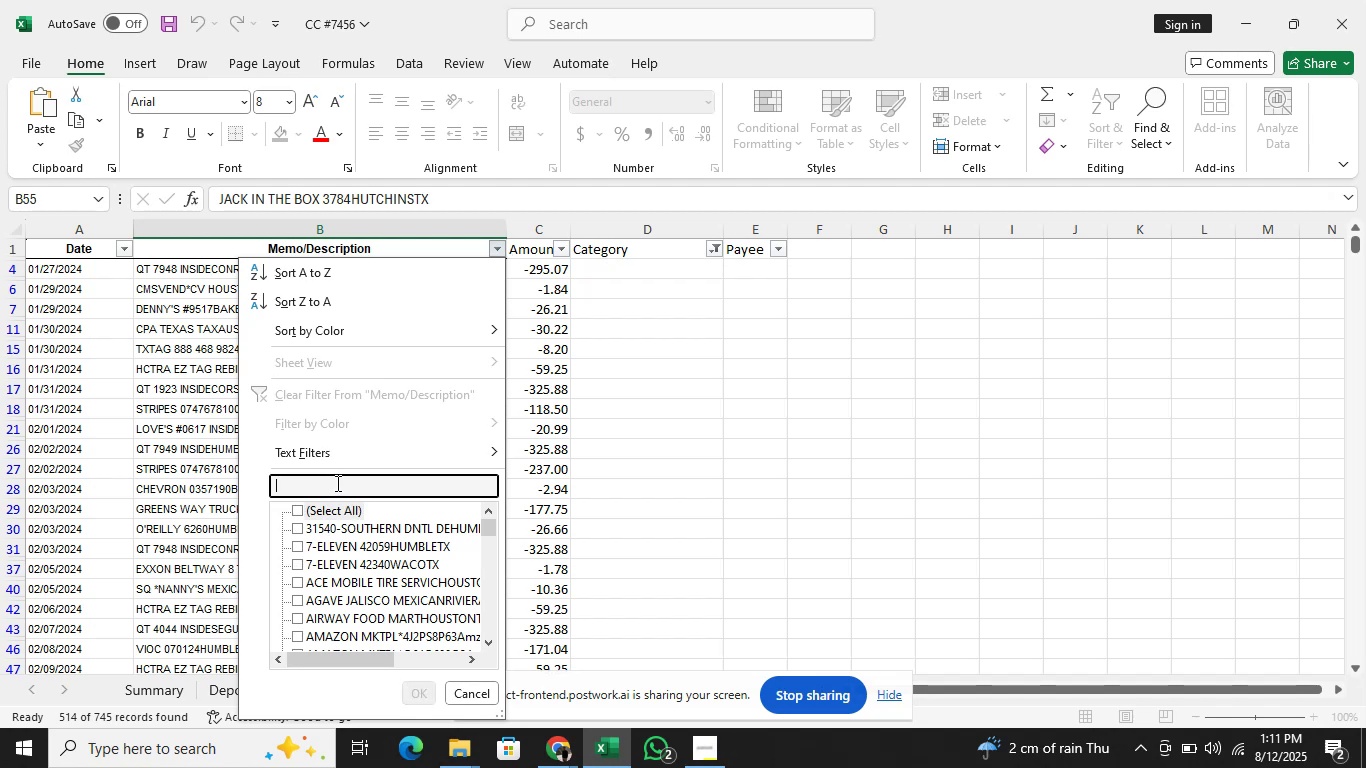 
key(Control+V)
 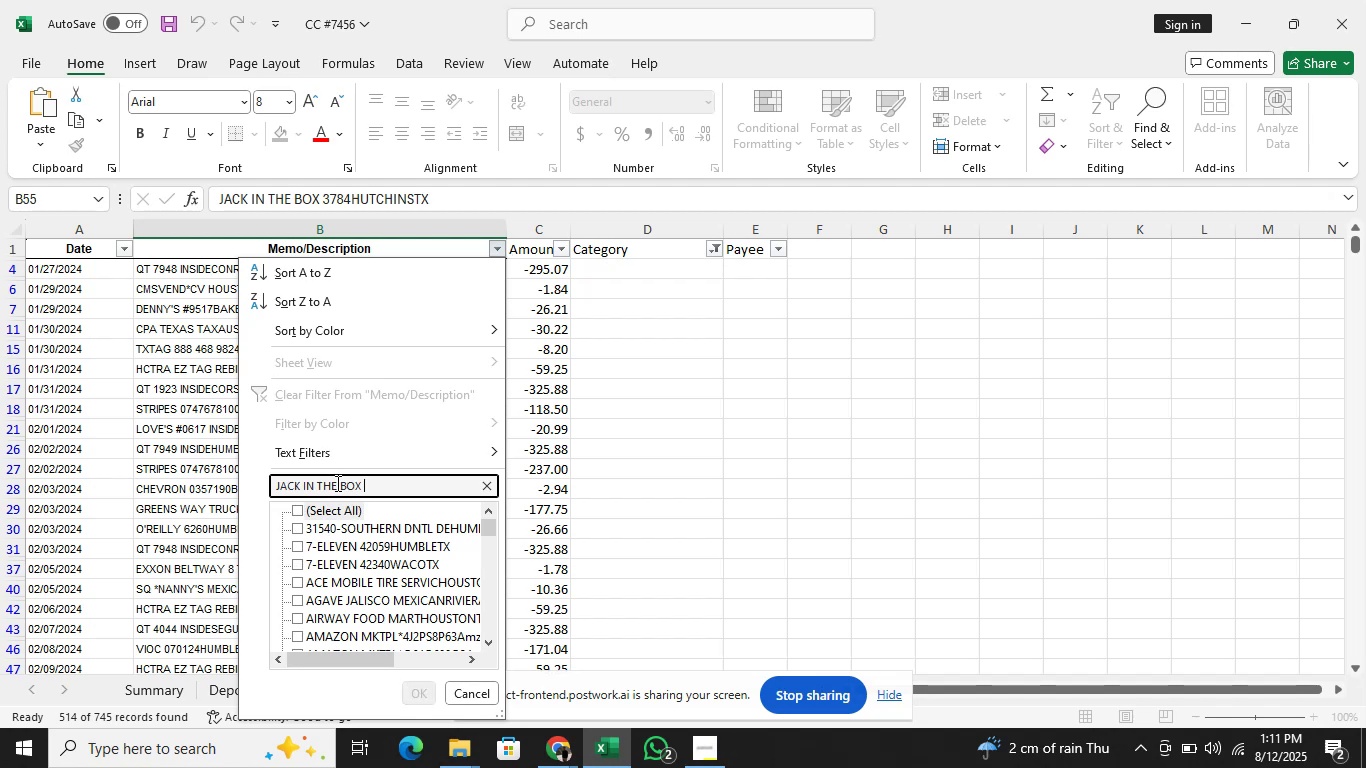 
key(Enter)
 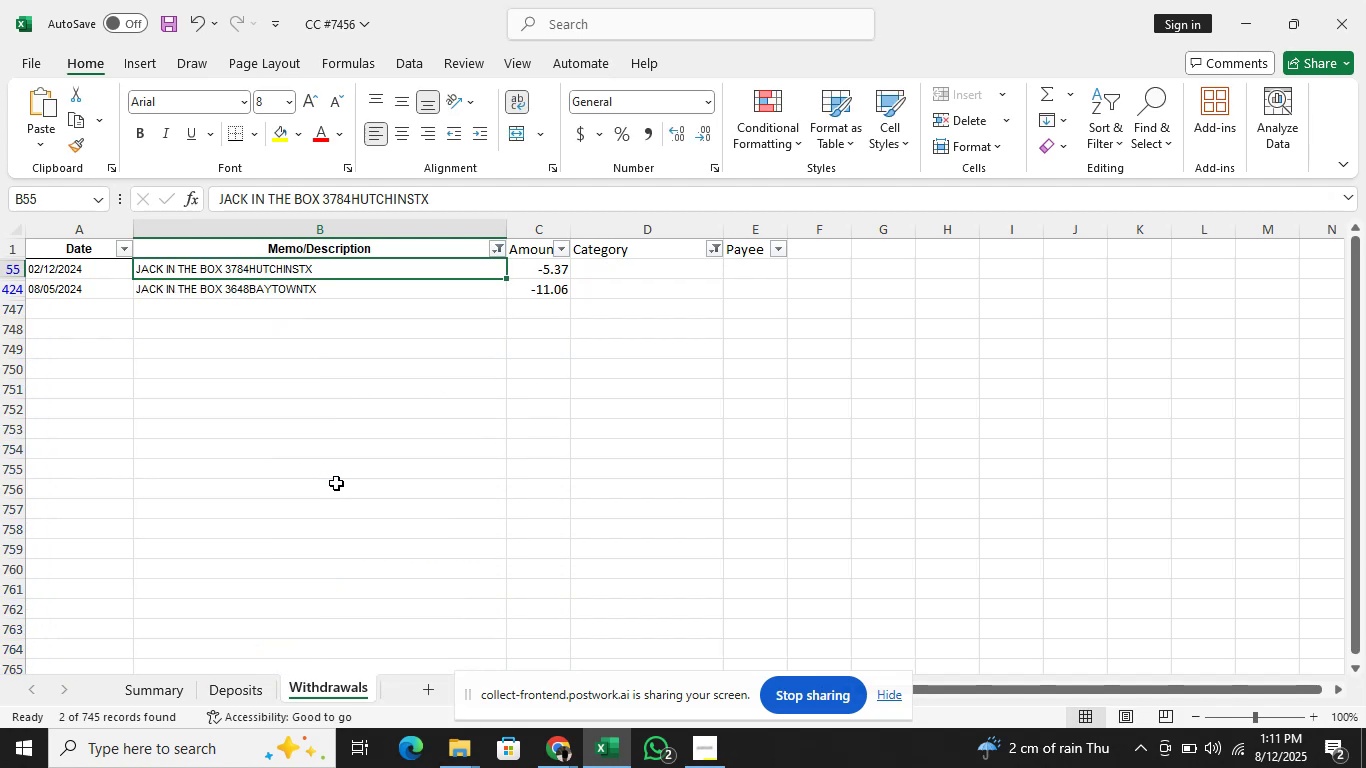 
key(ArrowRight)
 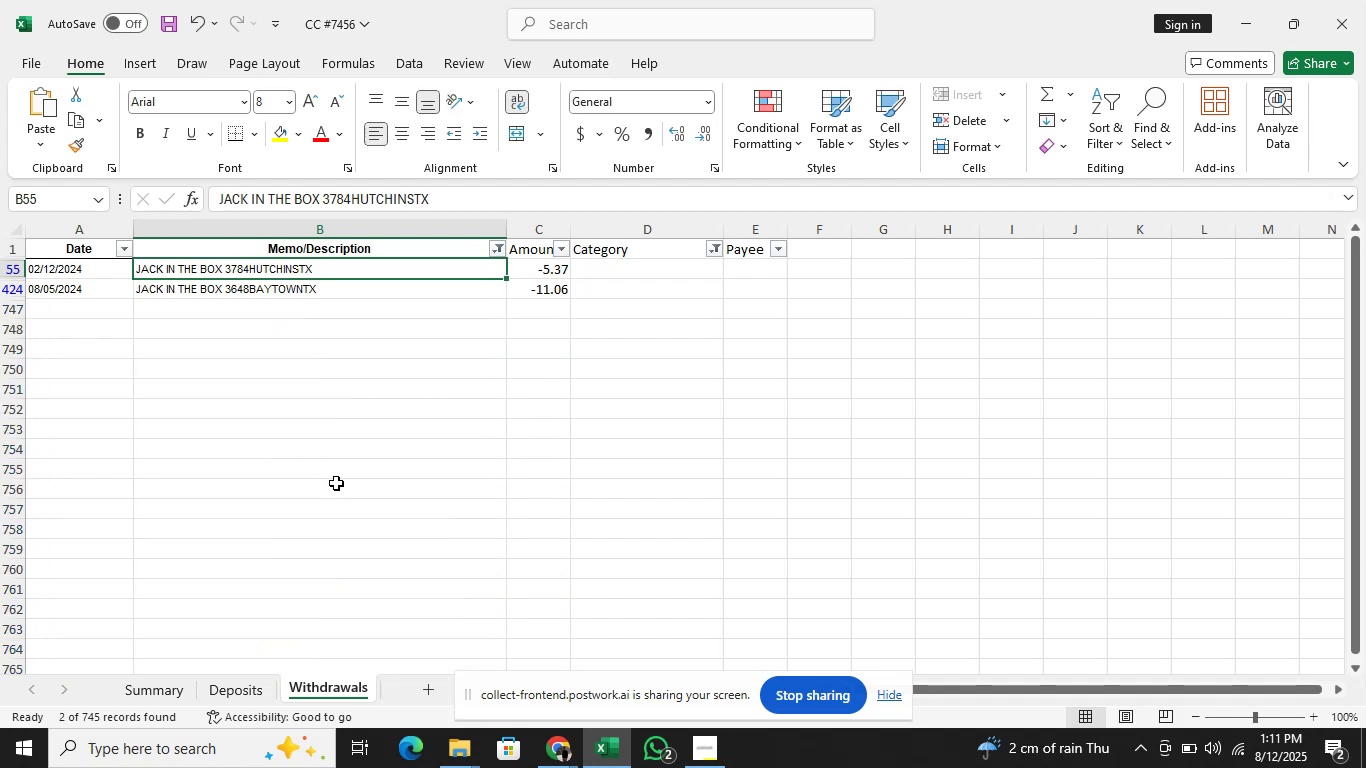 
key(ArrowRight)
 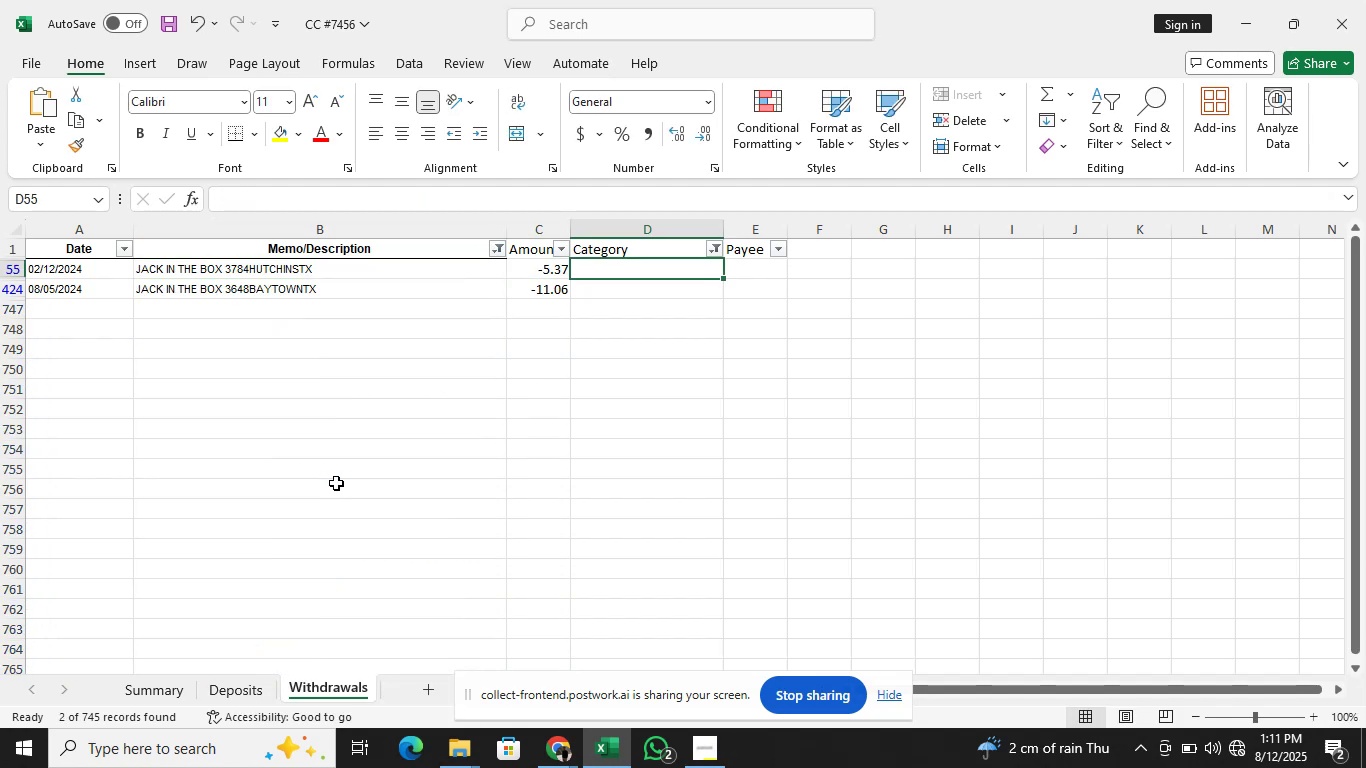 
type(Due)
 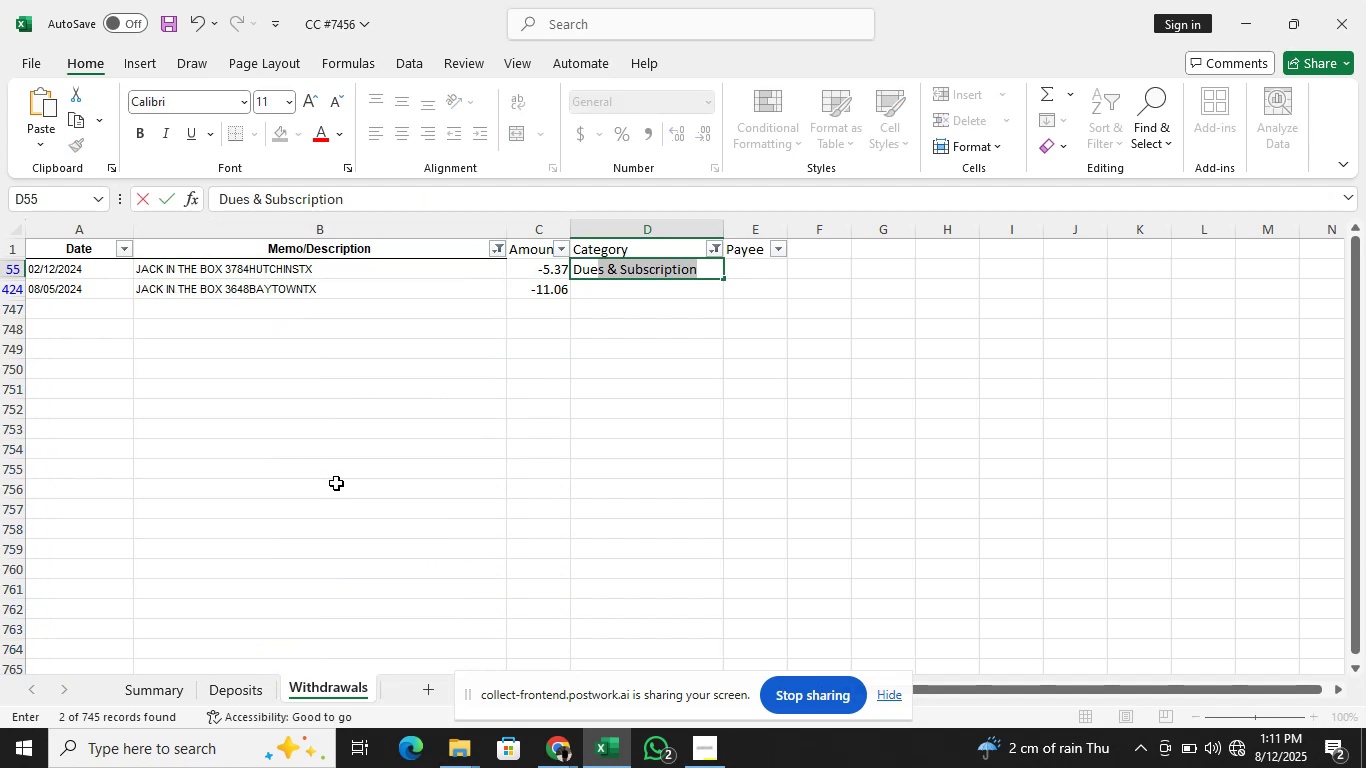 
key(Enter)
 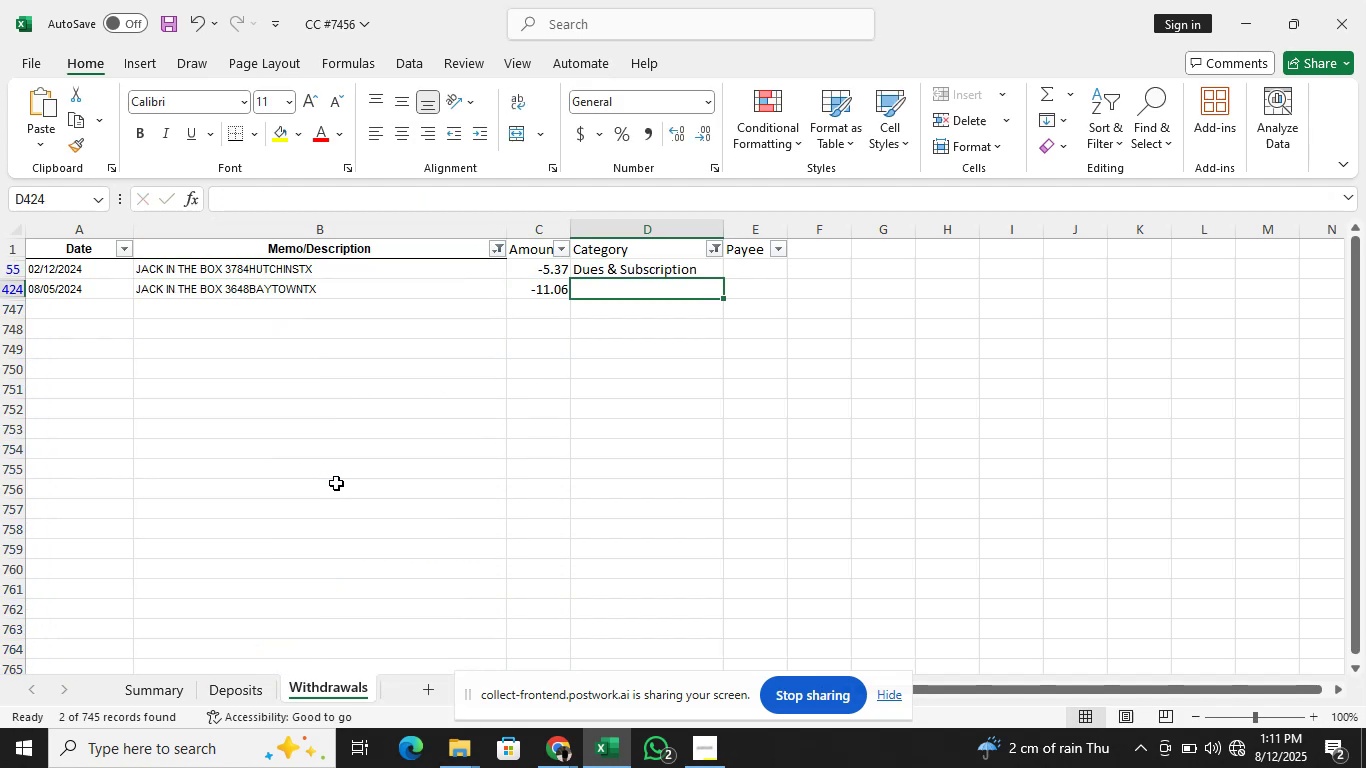 
key(ArrowDown)
 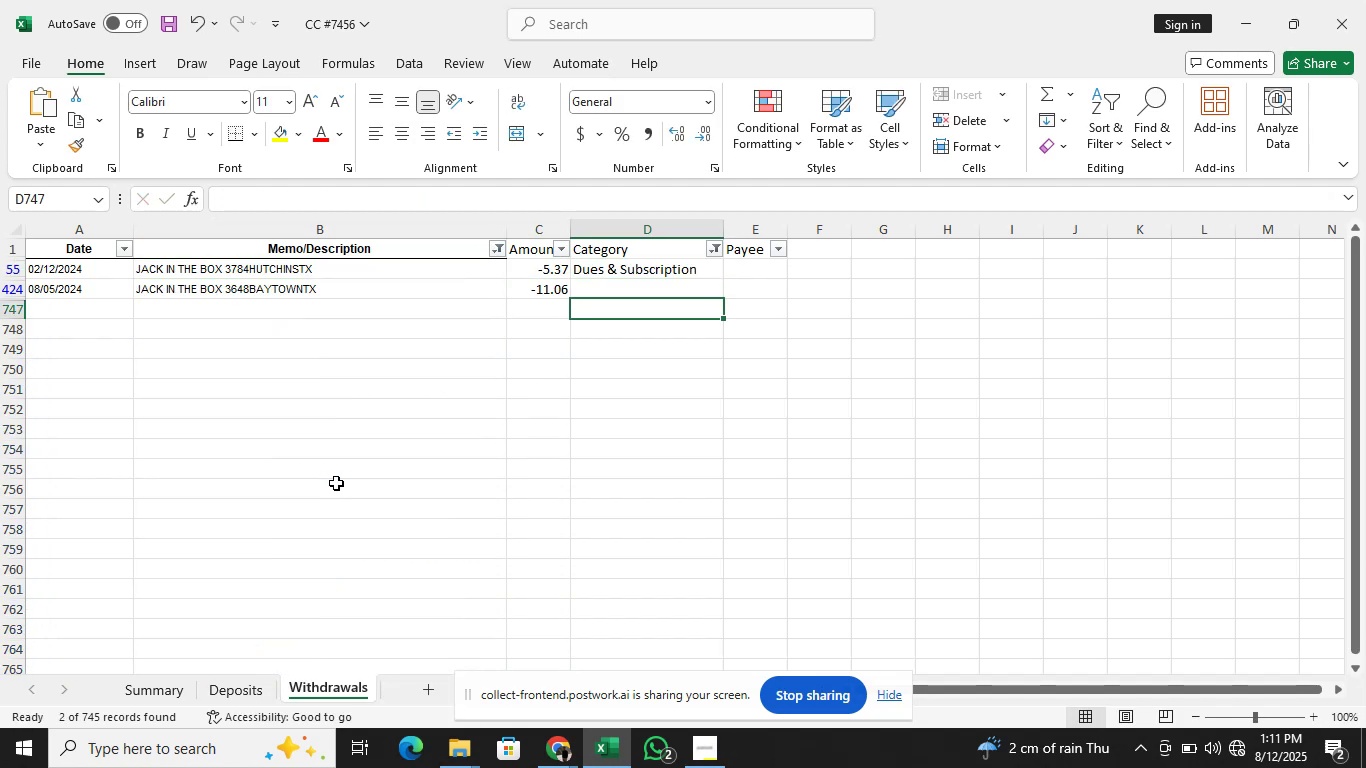 
key(ArrowUp)
 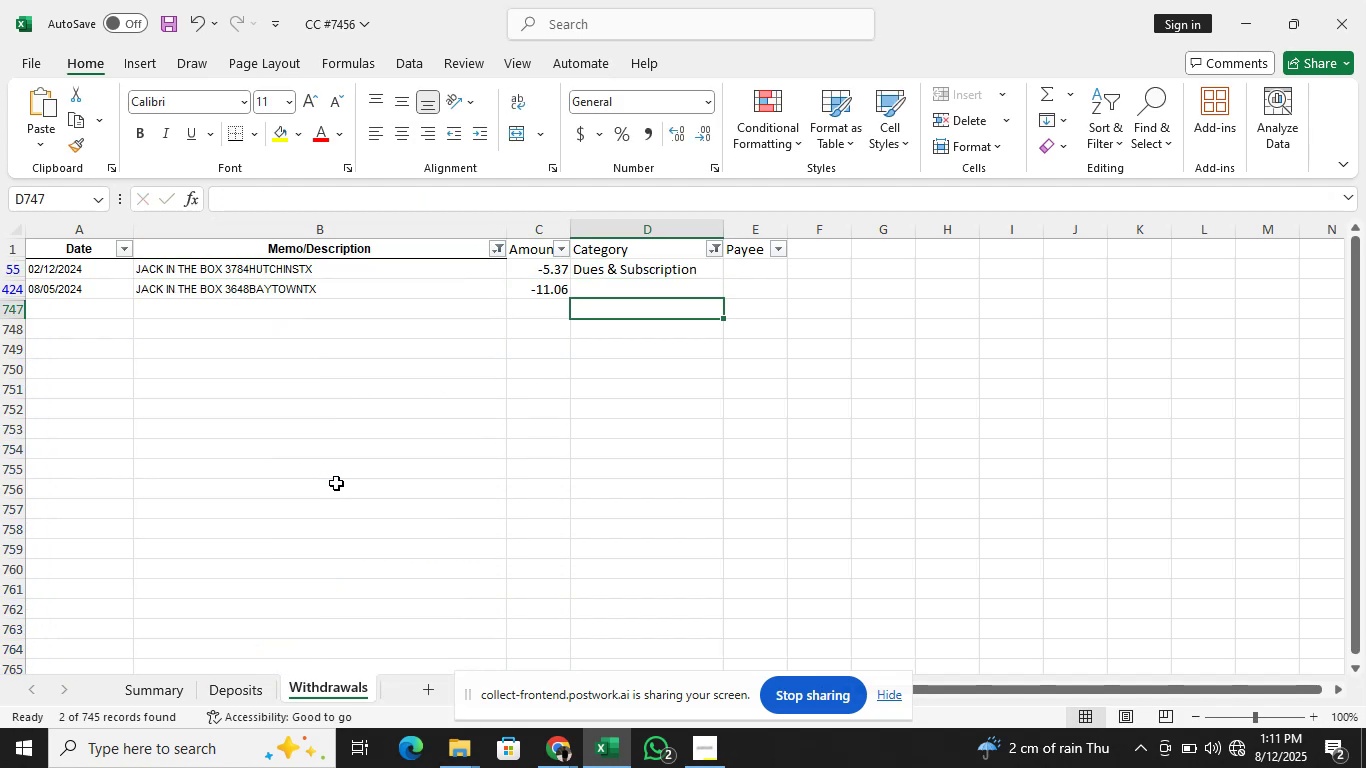 
key(ArrowUp)
 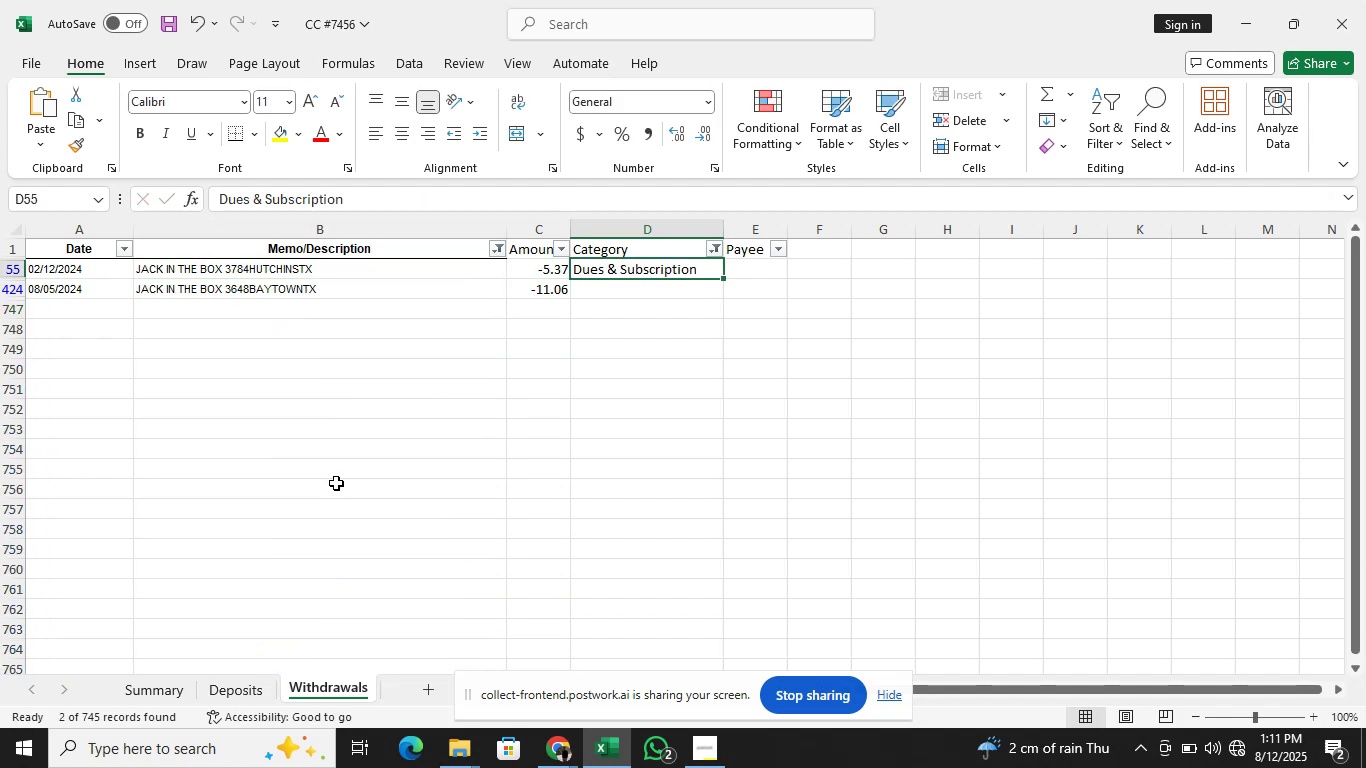 
key(Shift+ShiftLeft)
 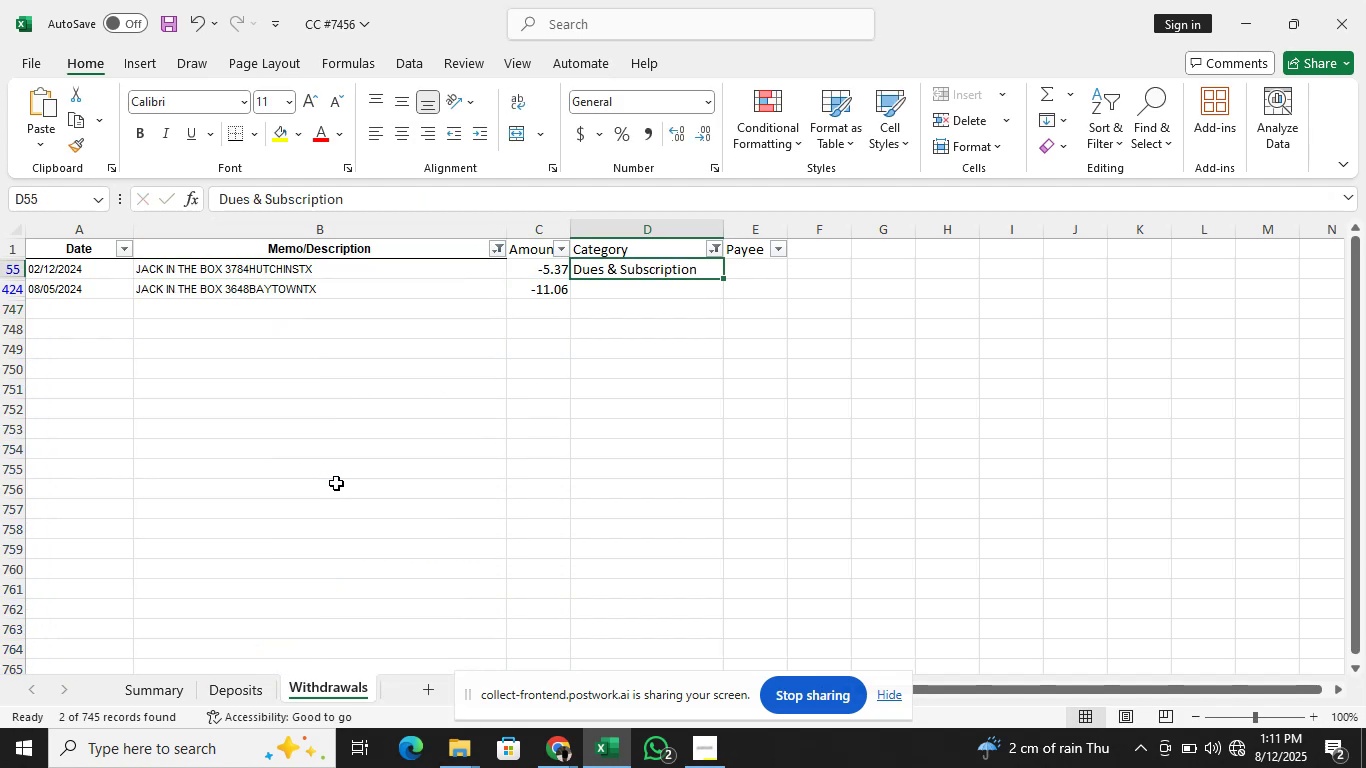 
key(Shift+ArrowDown)
 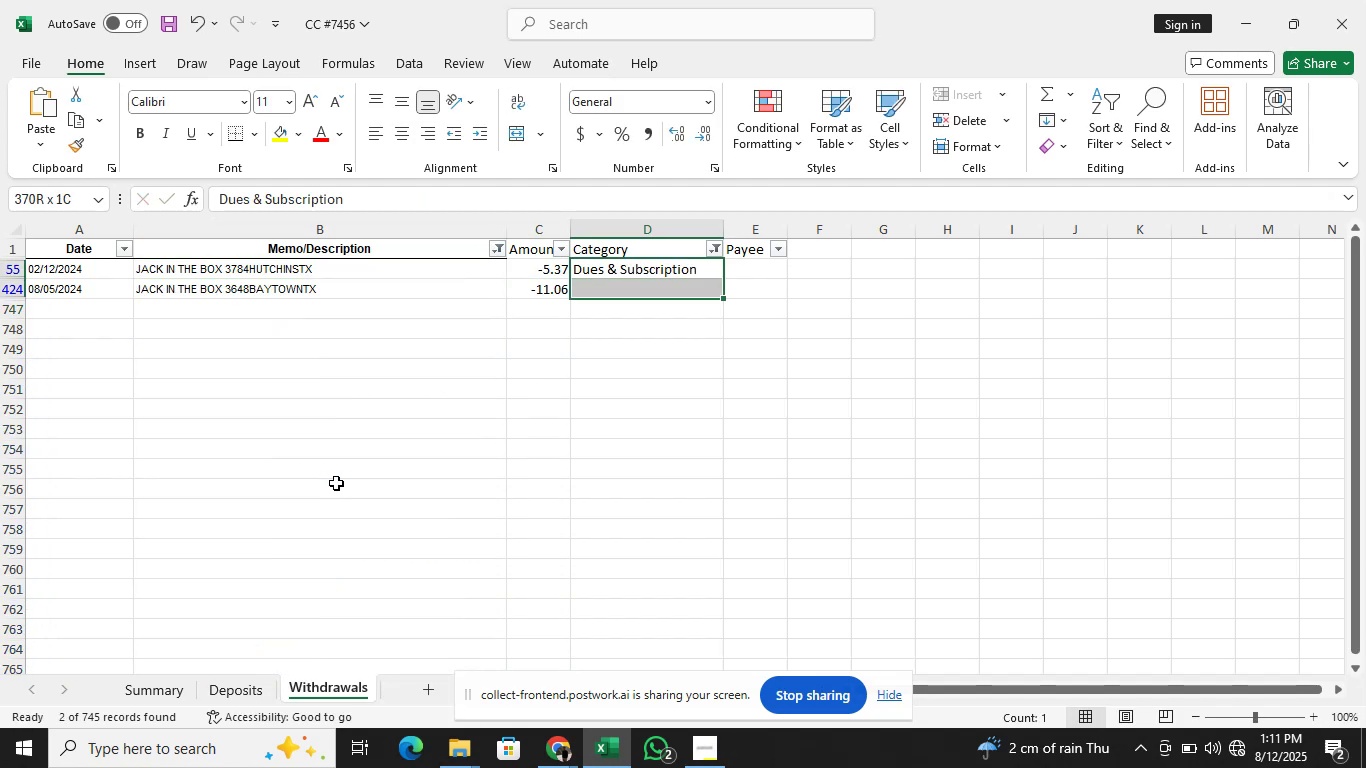 
key(Control+D)
 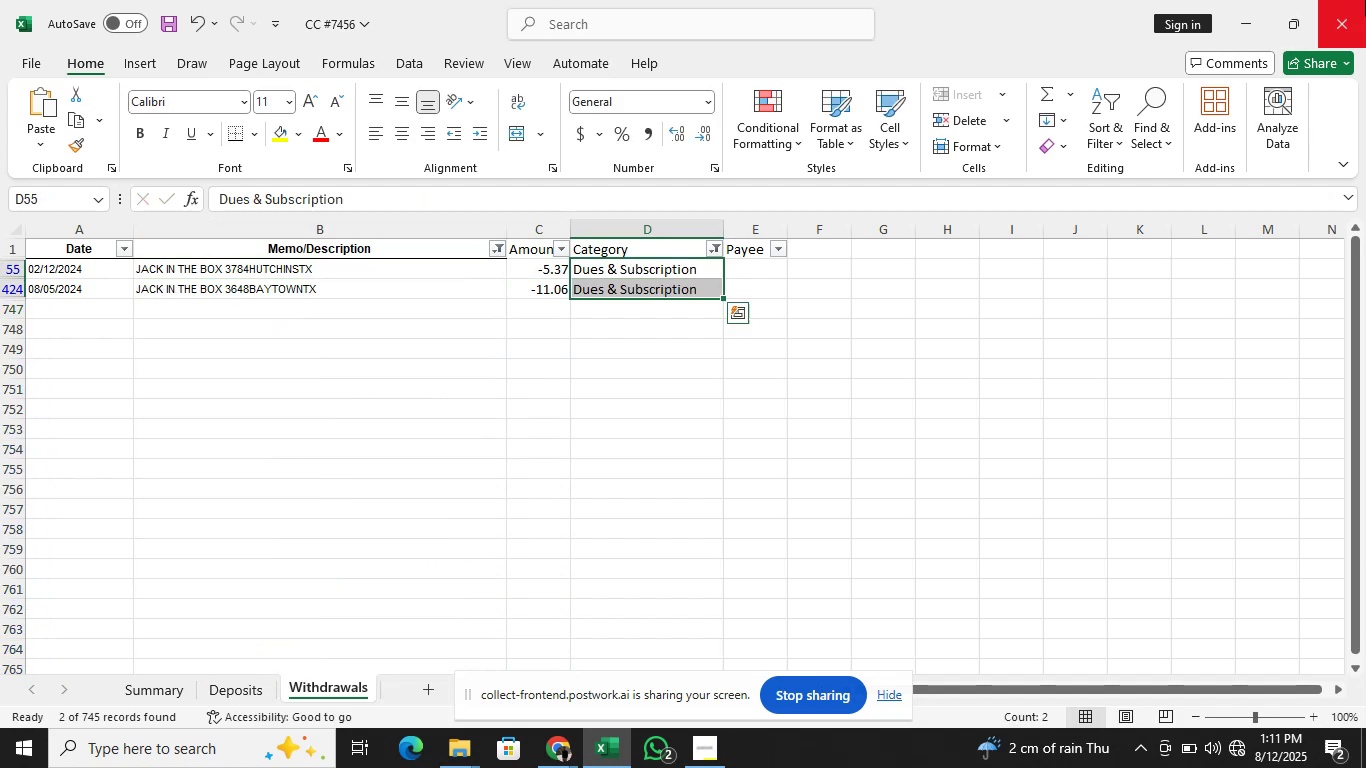 
key(ArrowRight)
 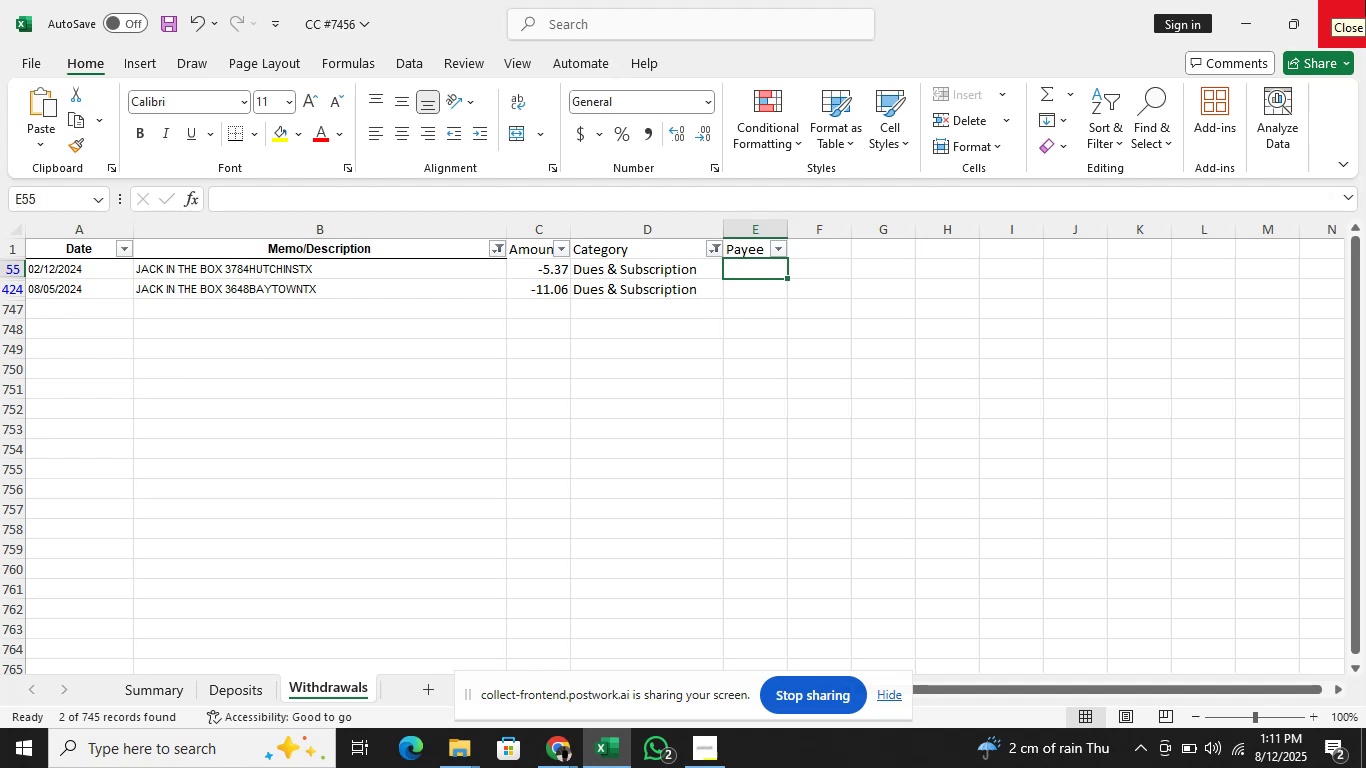 
type(Jack in The Box)
 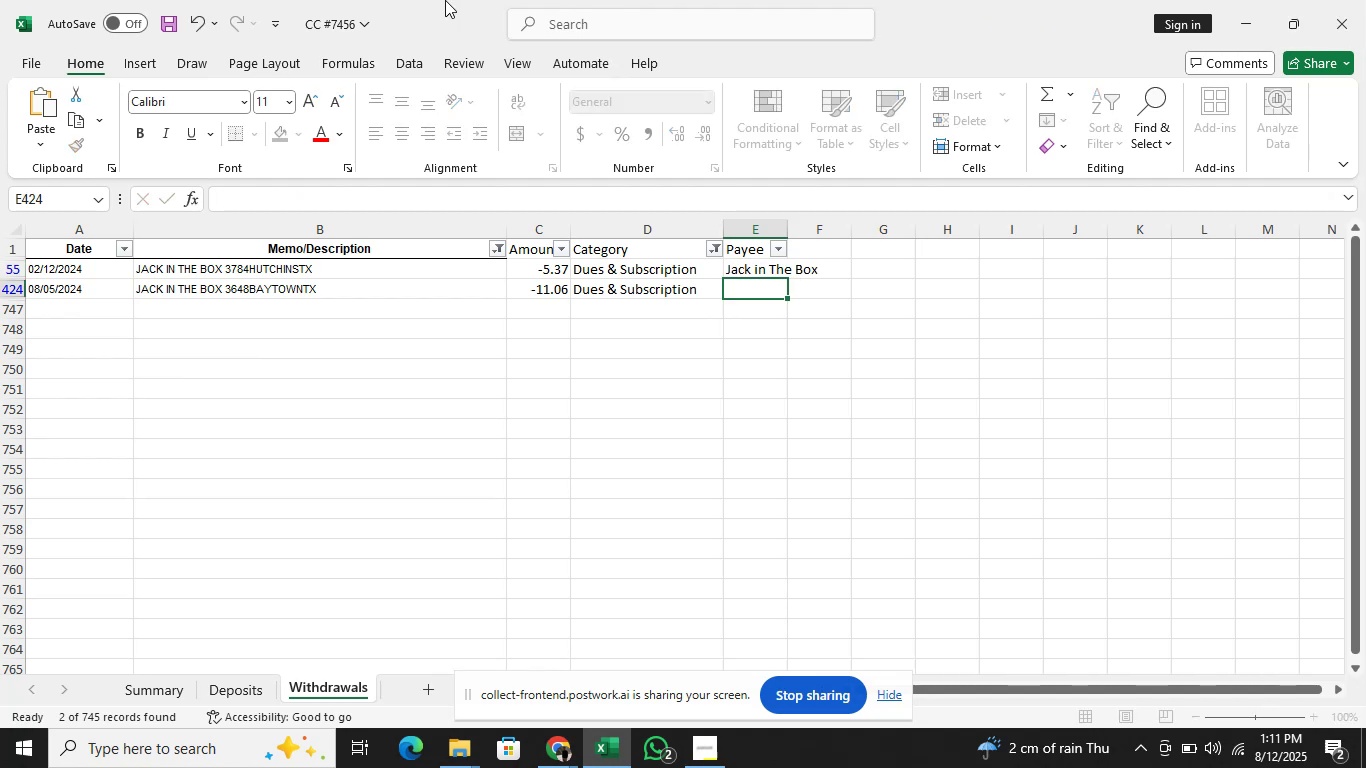 
 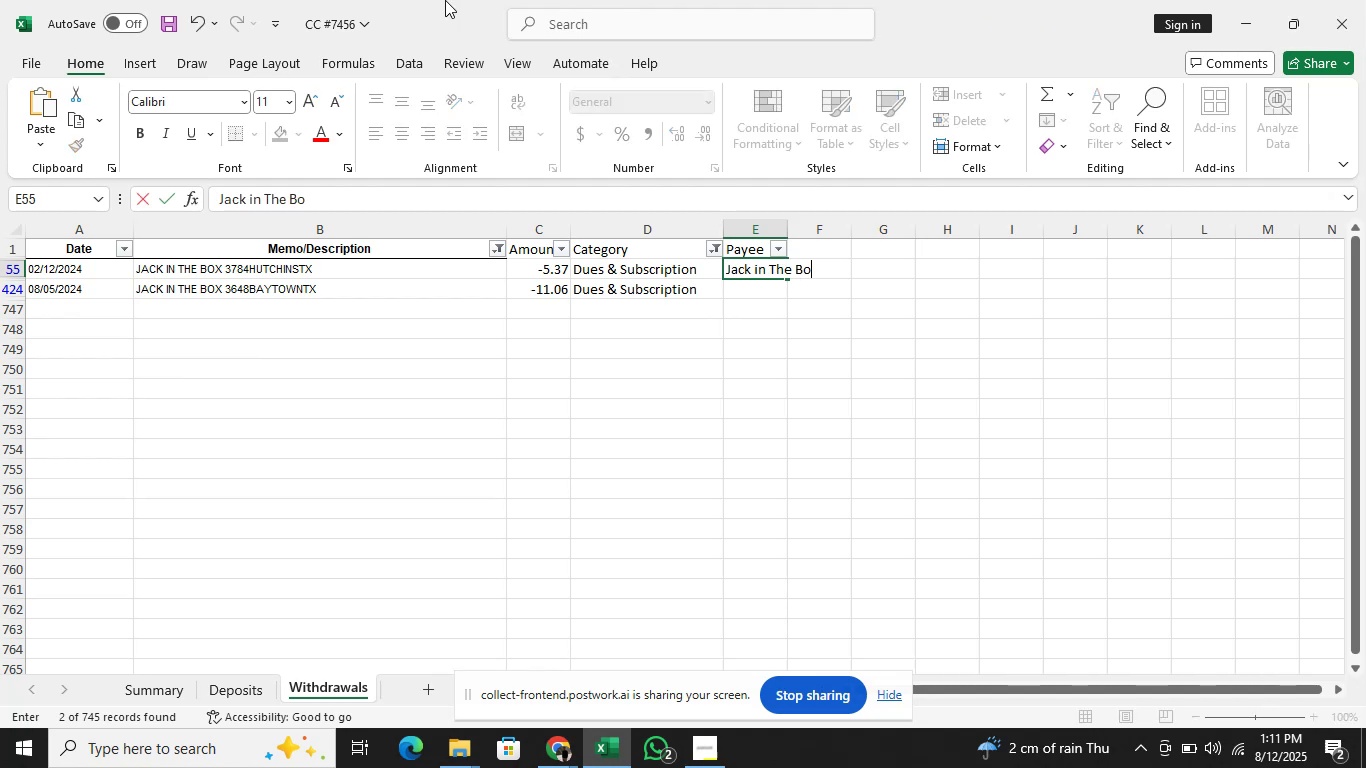 
key(Enter)
 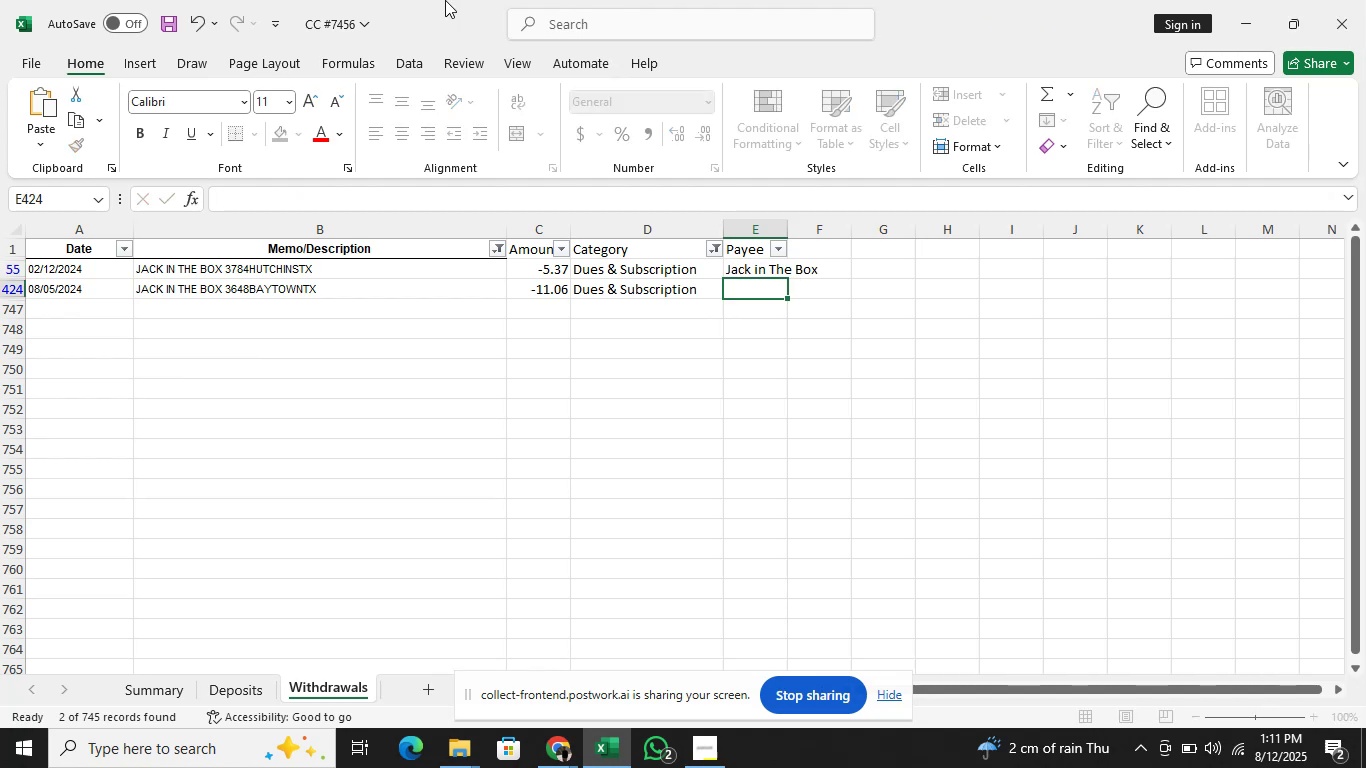 
key(ArrowUp)
 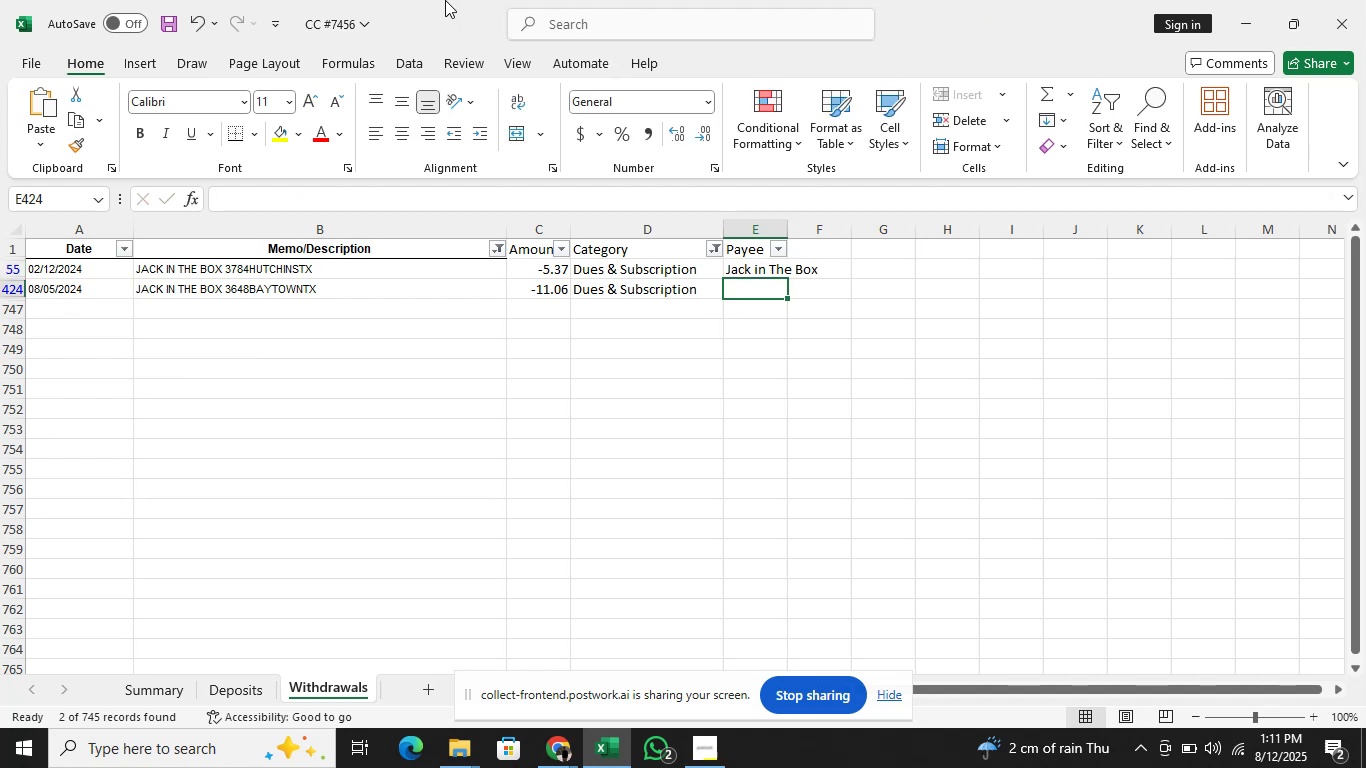 
key(Shift+ShiftLeft)
 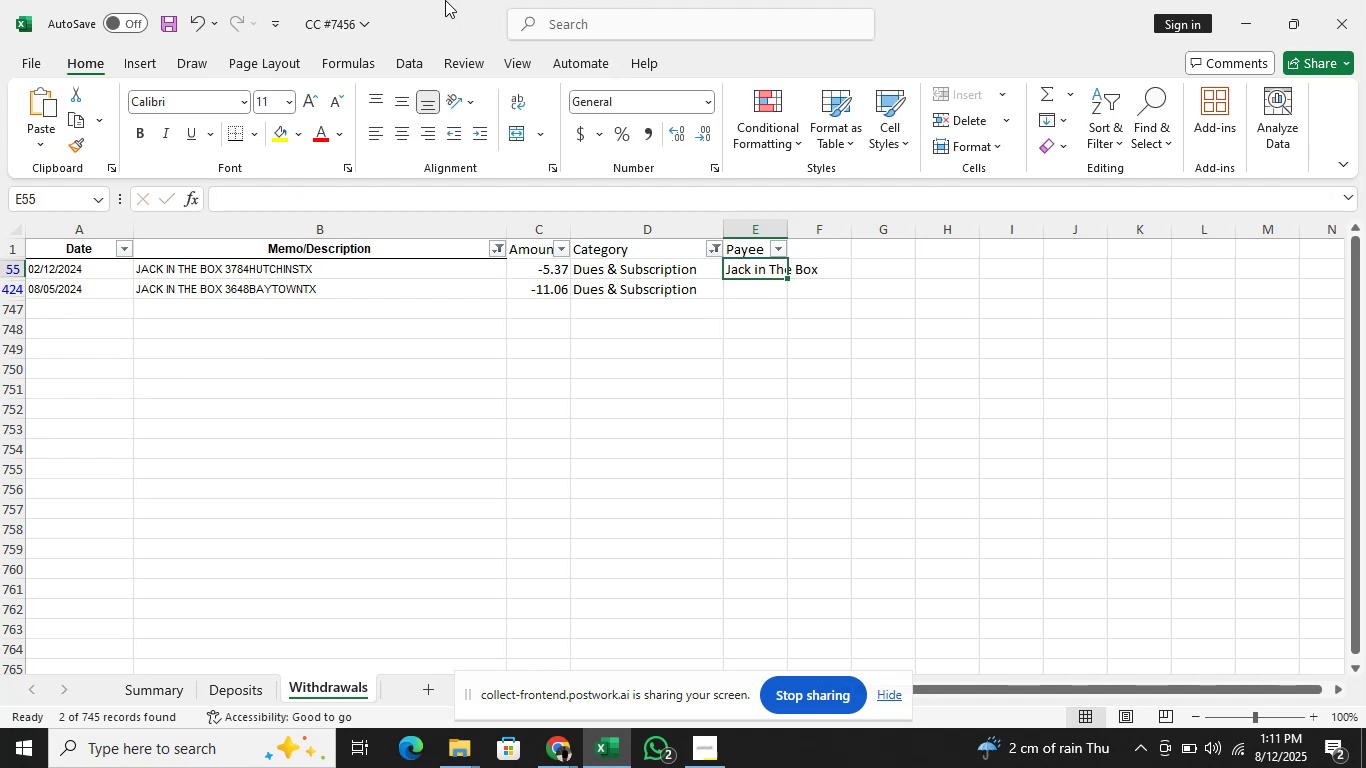 
key(Shift+ArrowDown)
 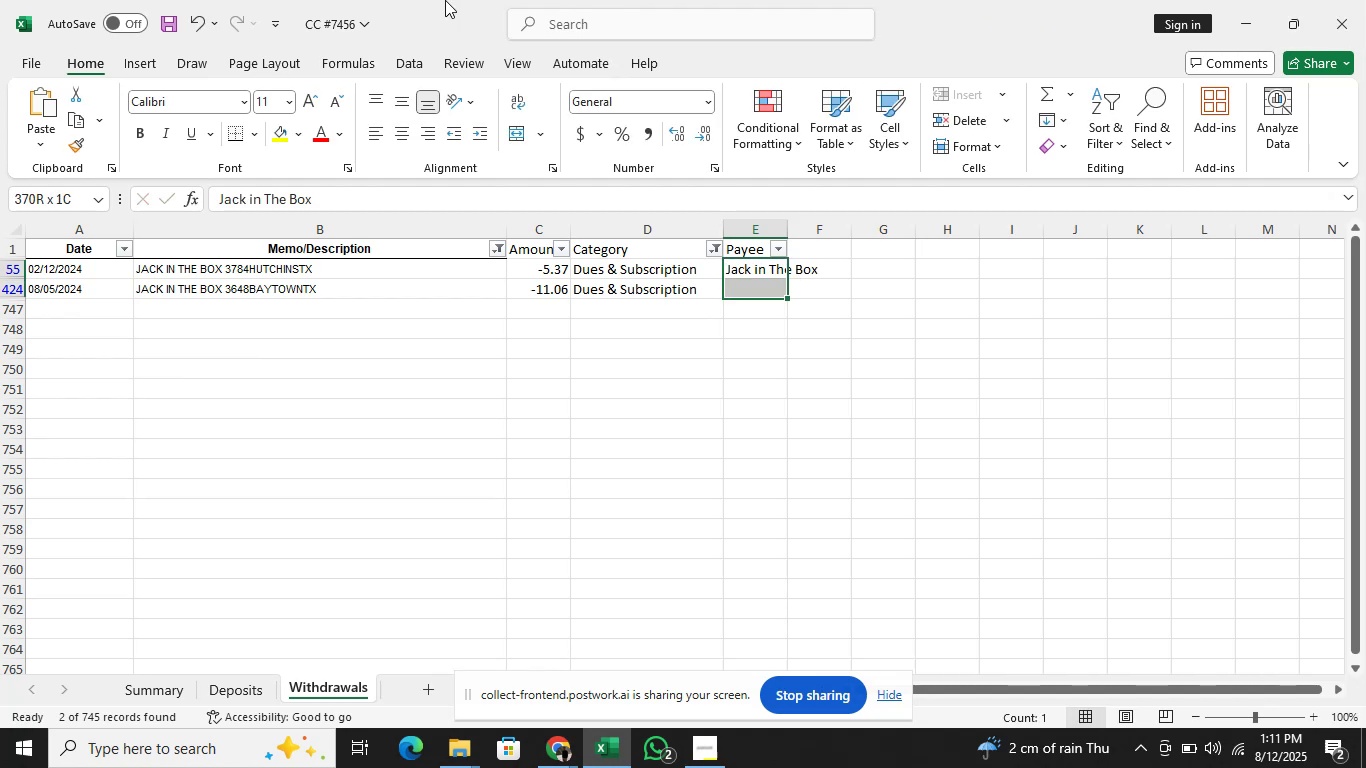 
key(Control+D)
 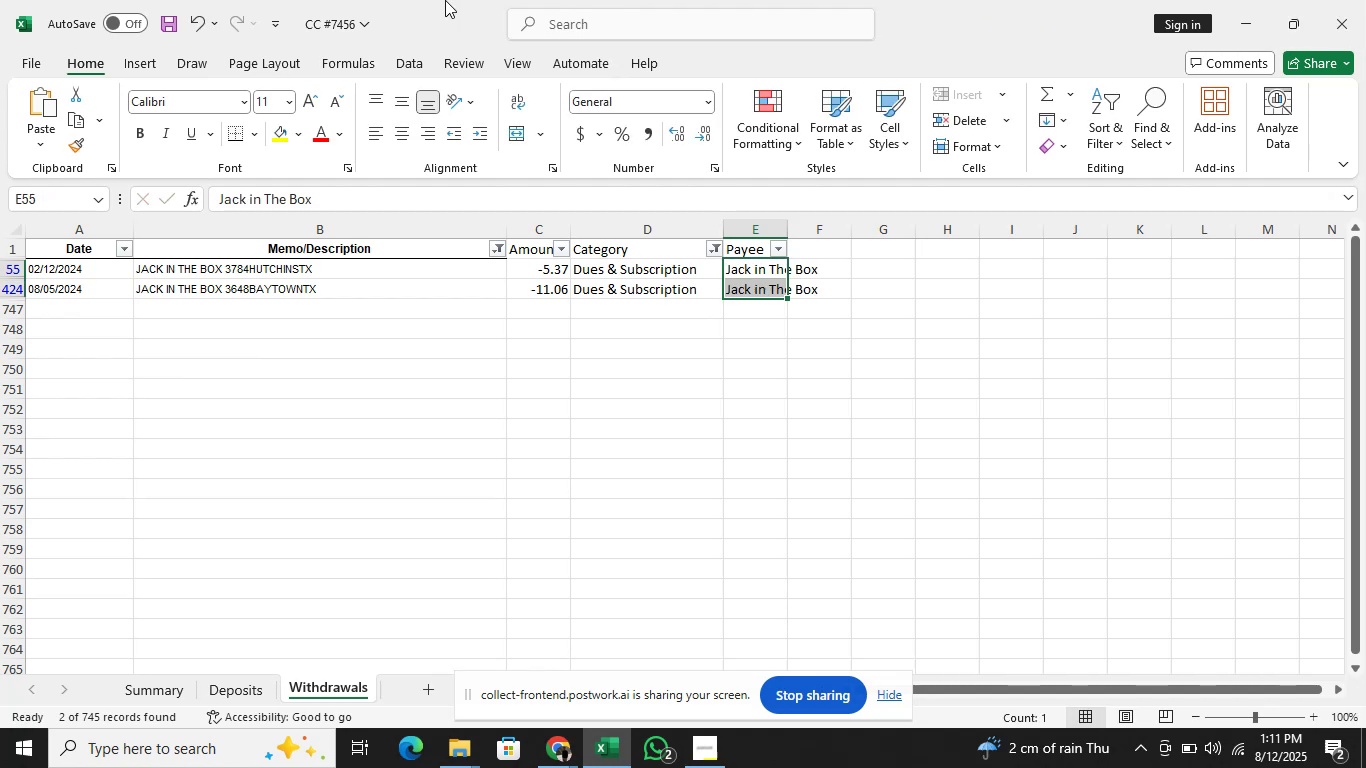 
key(ArrowUp)
 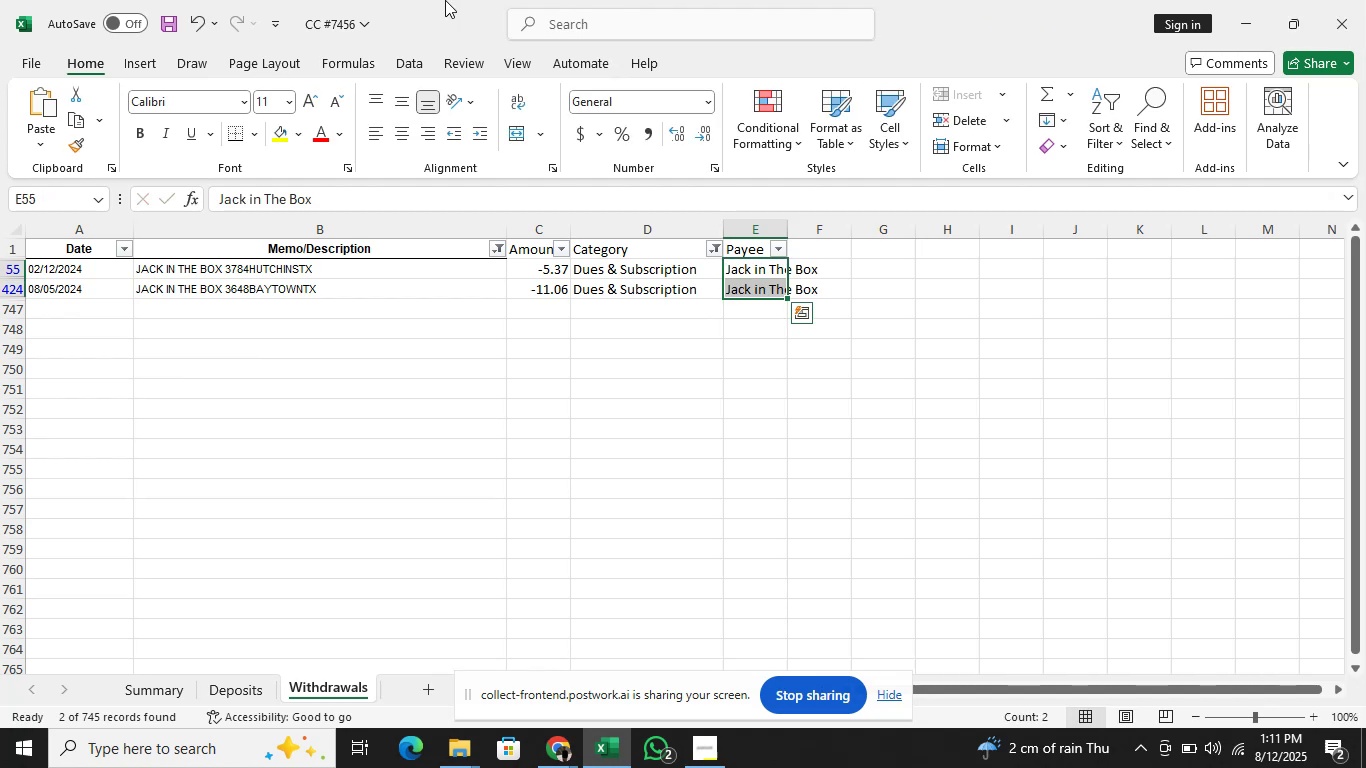 
key(ArrowLeft)
 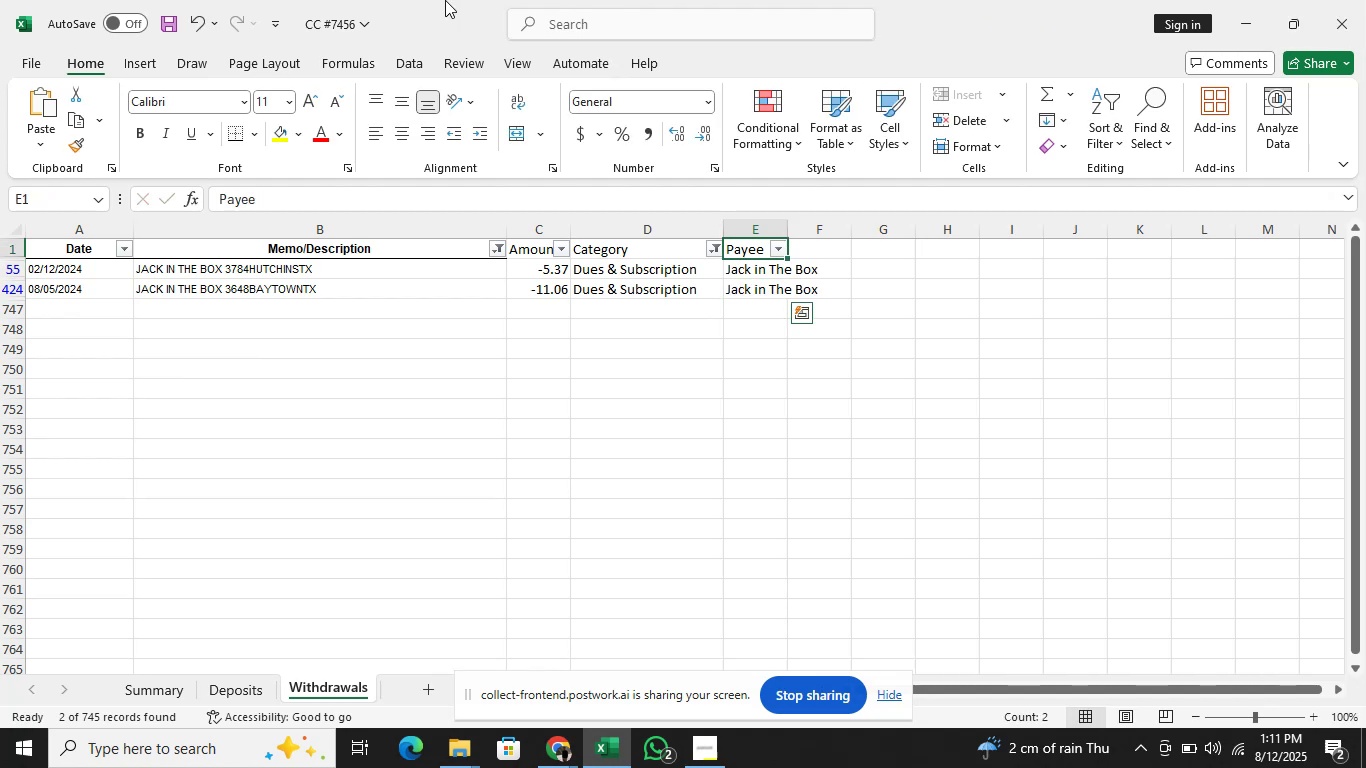 
key(ArrowLeft)
 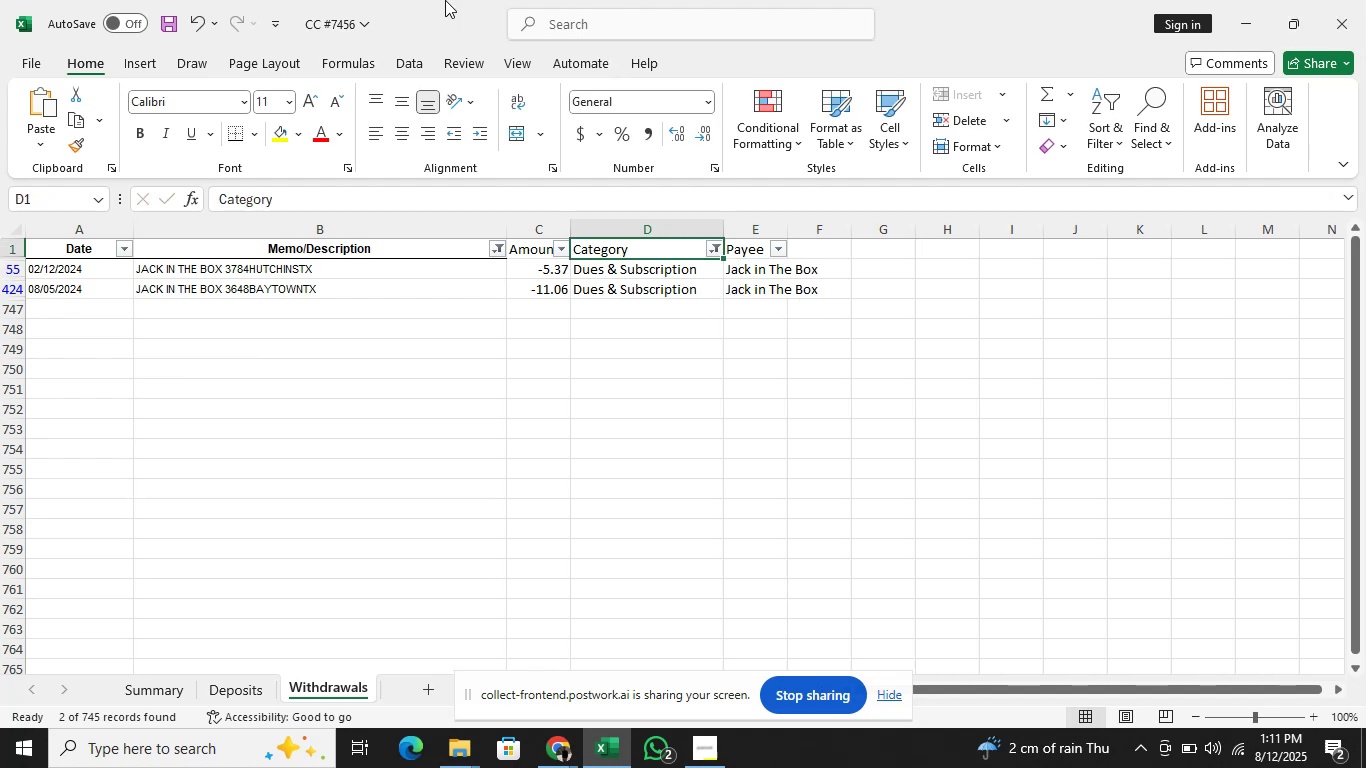 
key(ArrowLeft)
 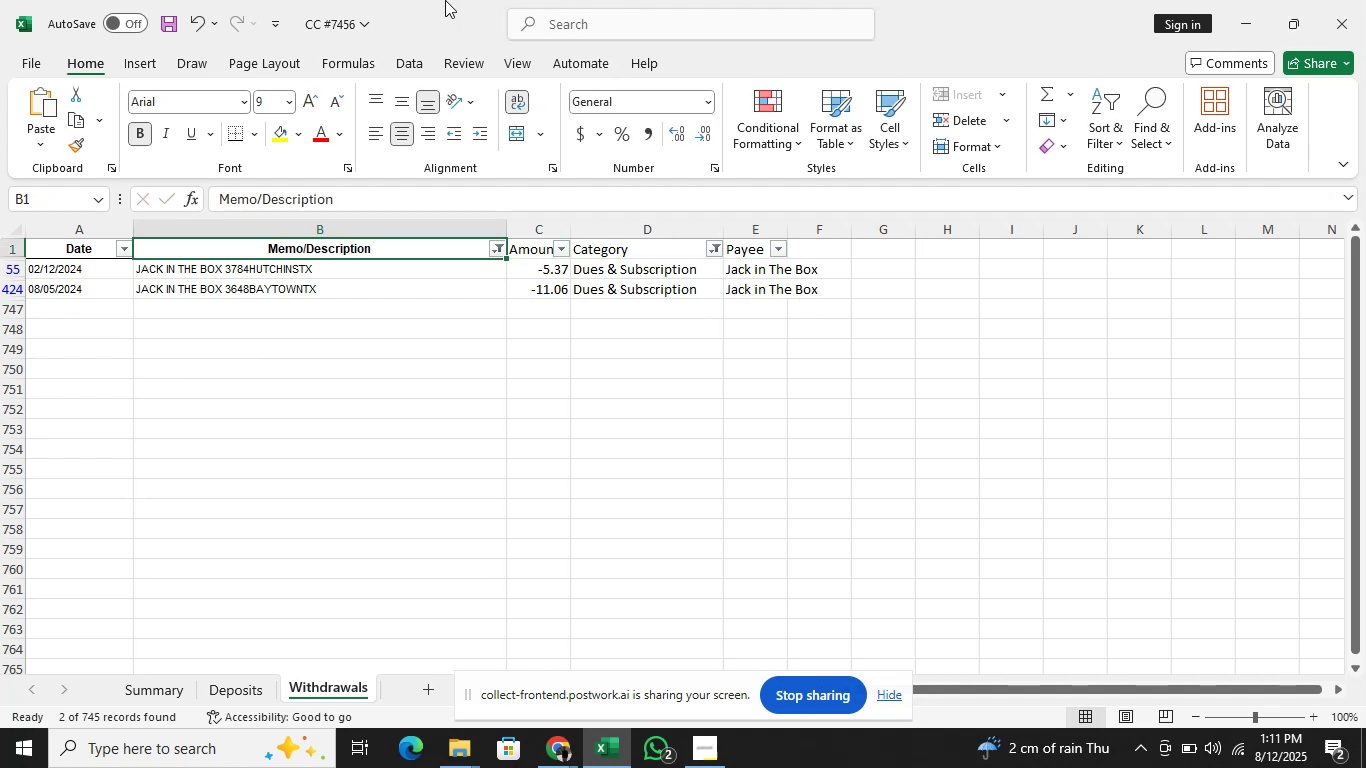 
key(ArrowDown)
 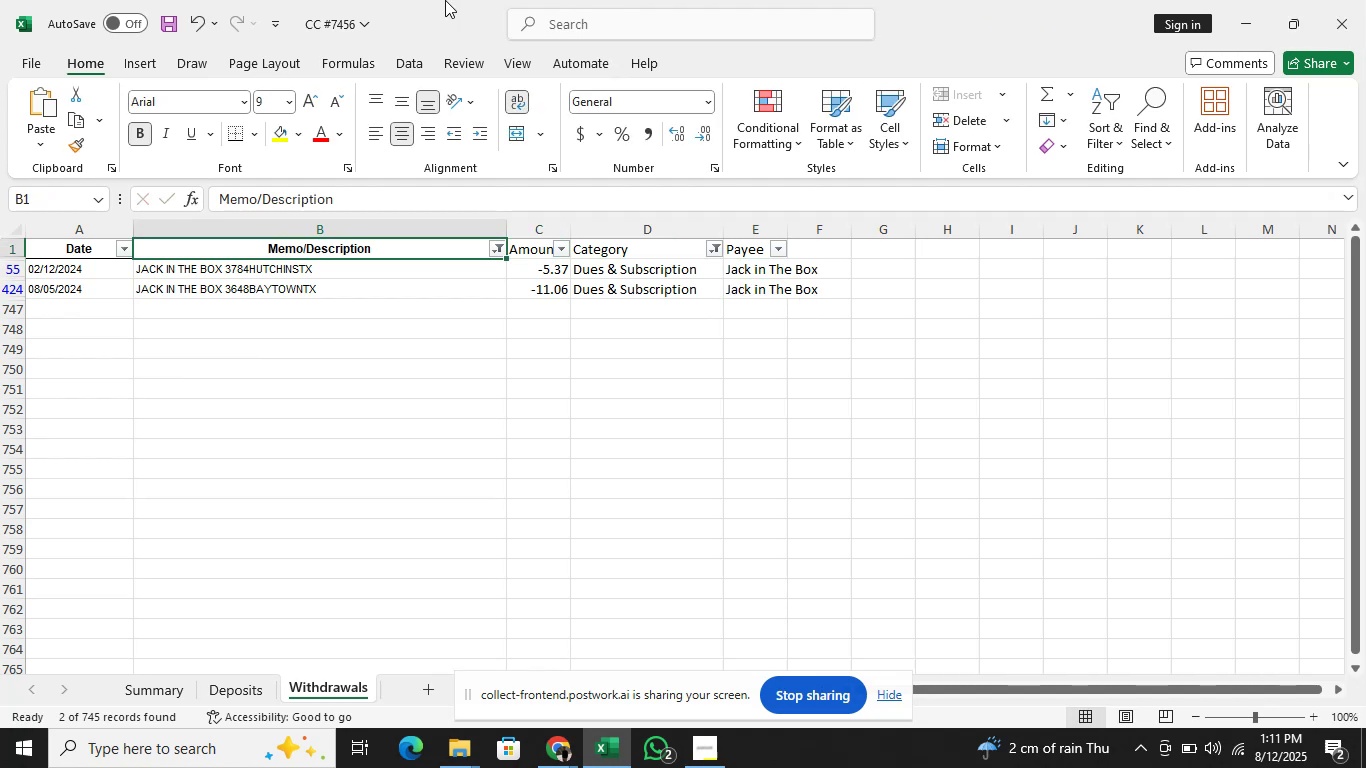 
key(Alt+AltLeft)
 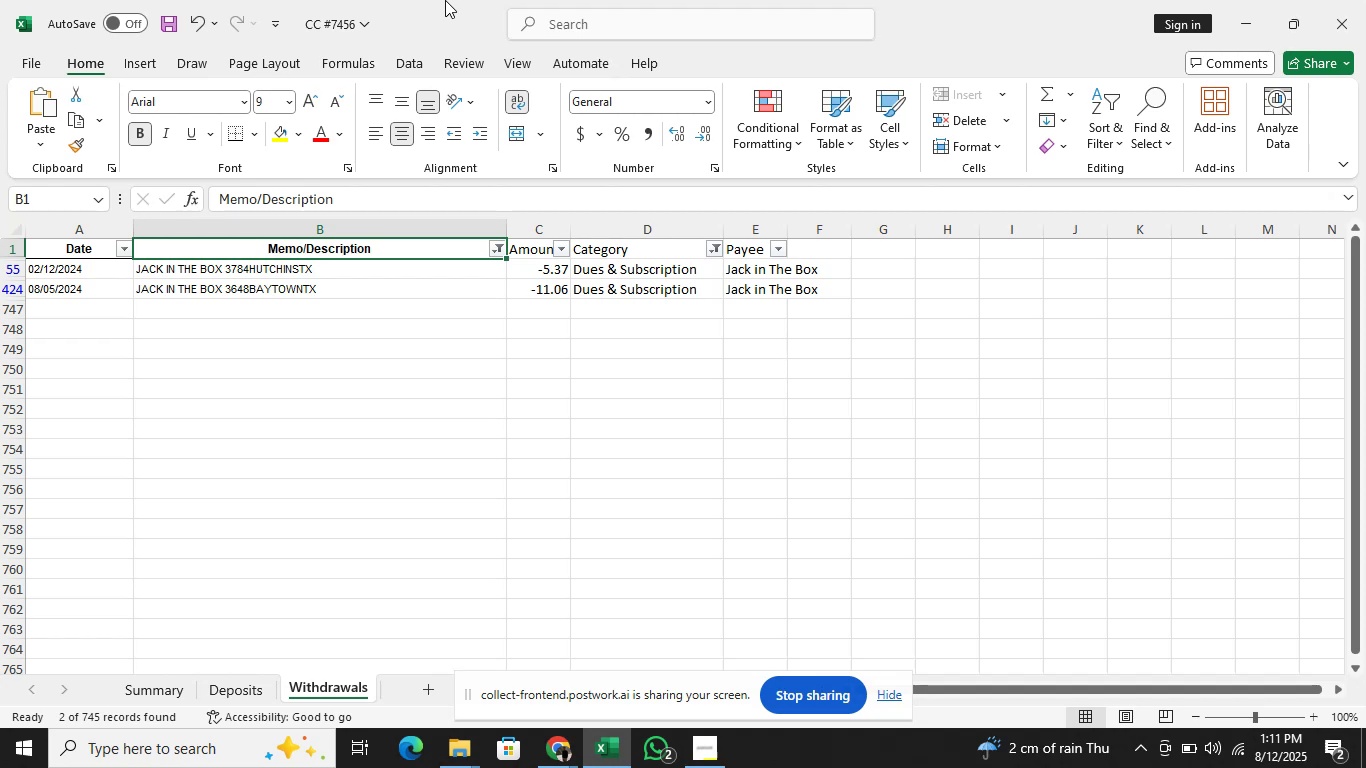 
key(ArrowDown)
 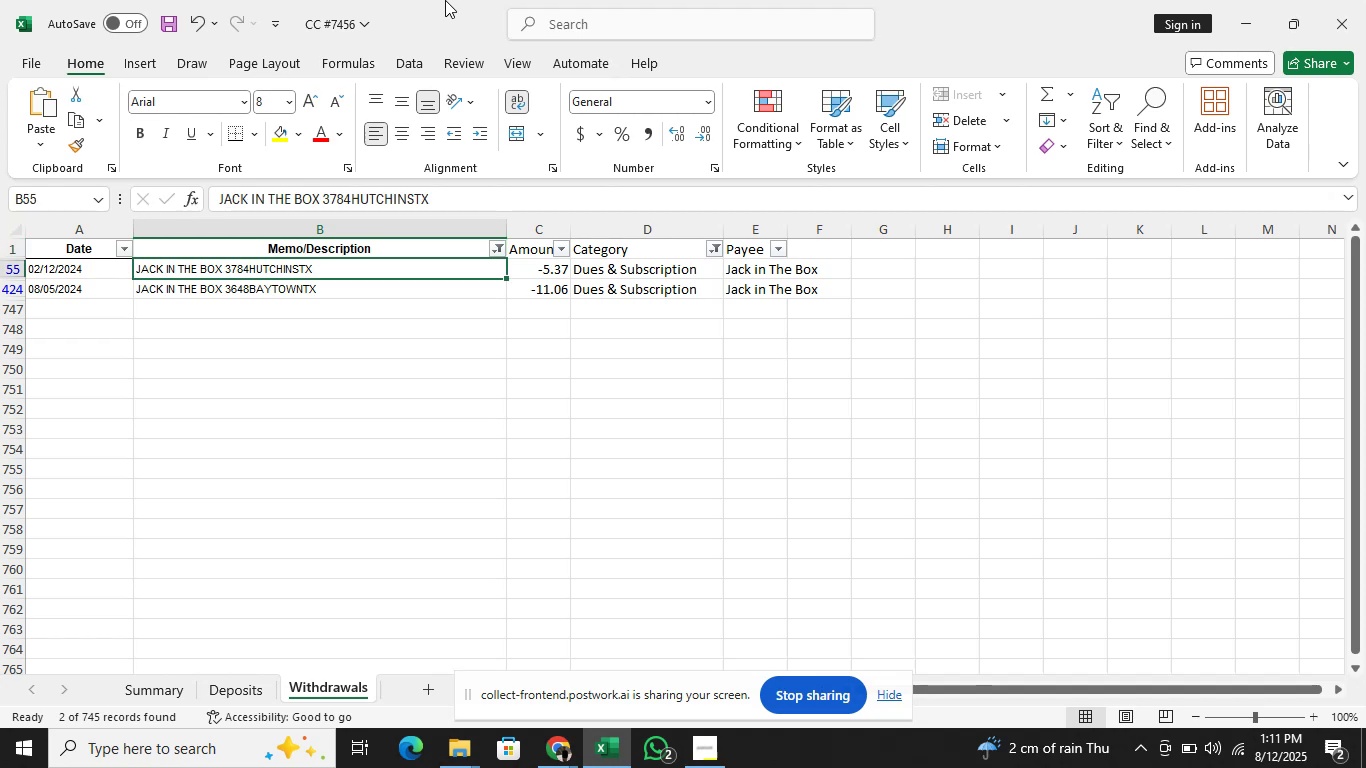 
key(ArrowDown)
 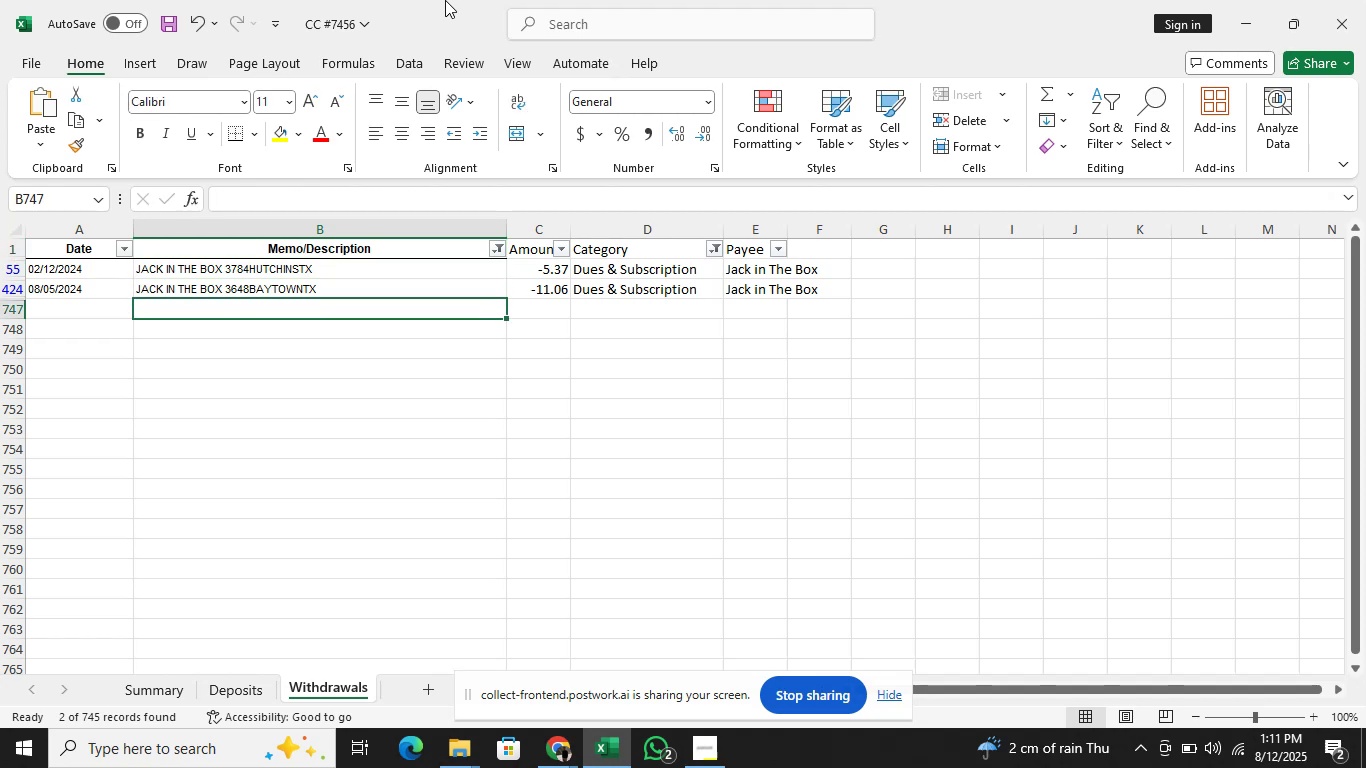 
key(ArrowUp)
 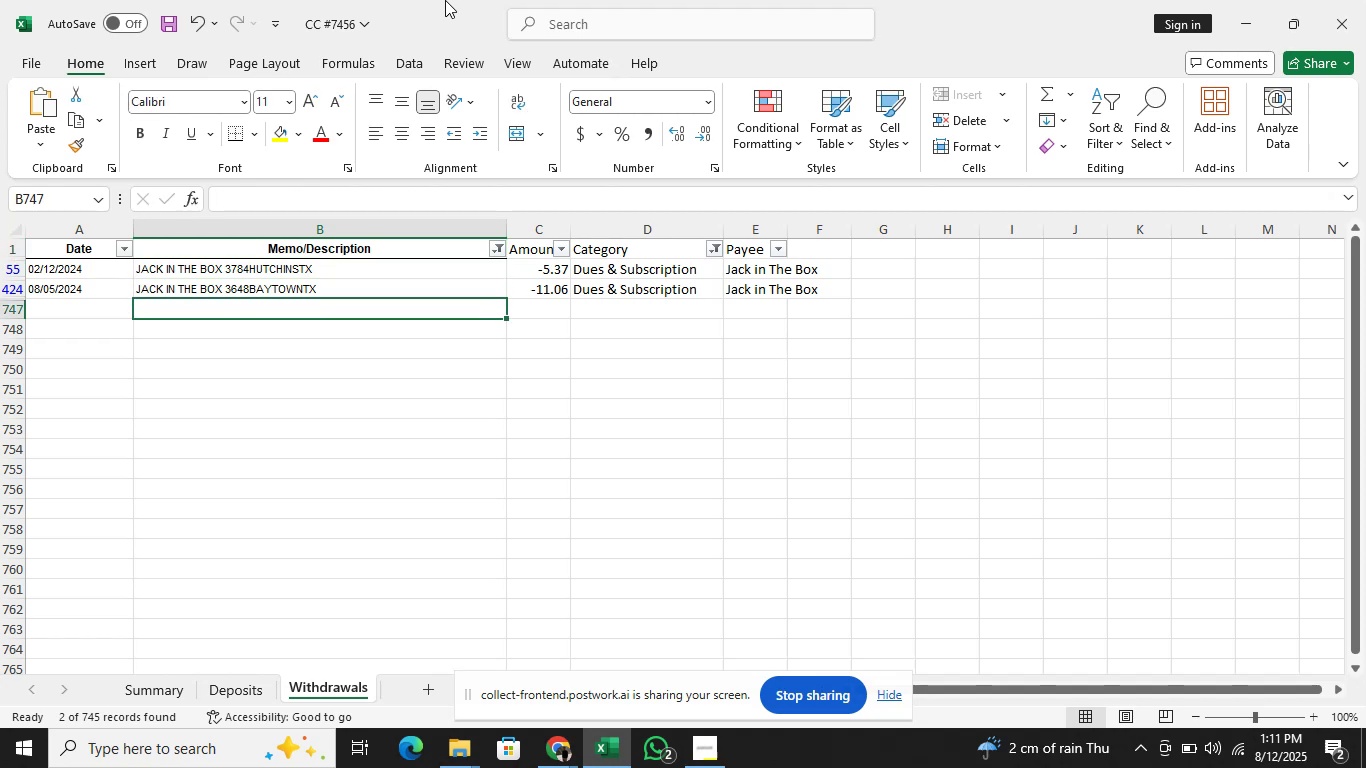 
key(ArrowUp)
 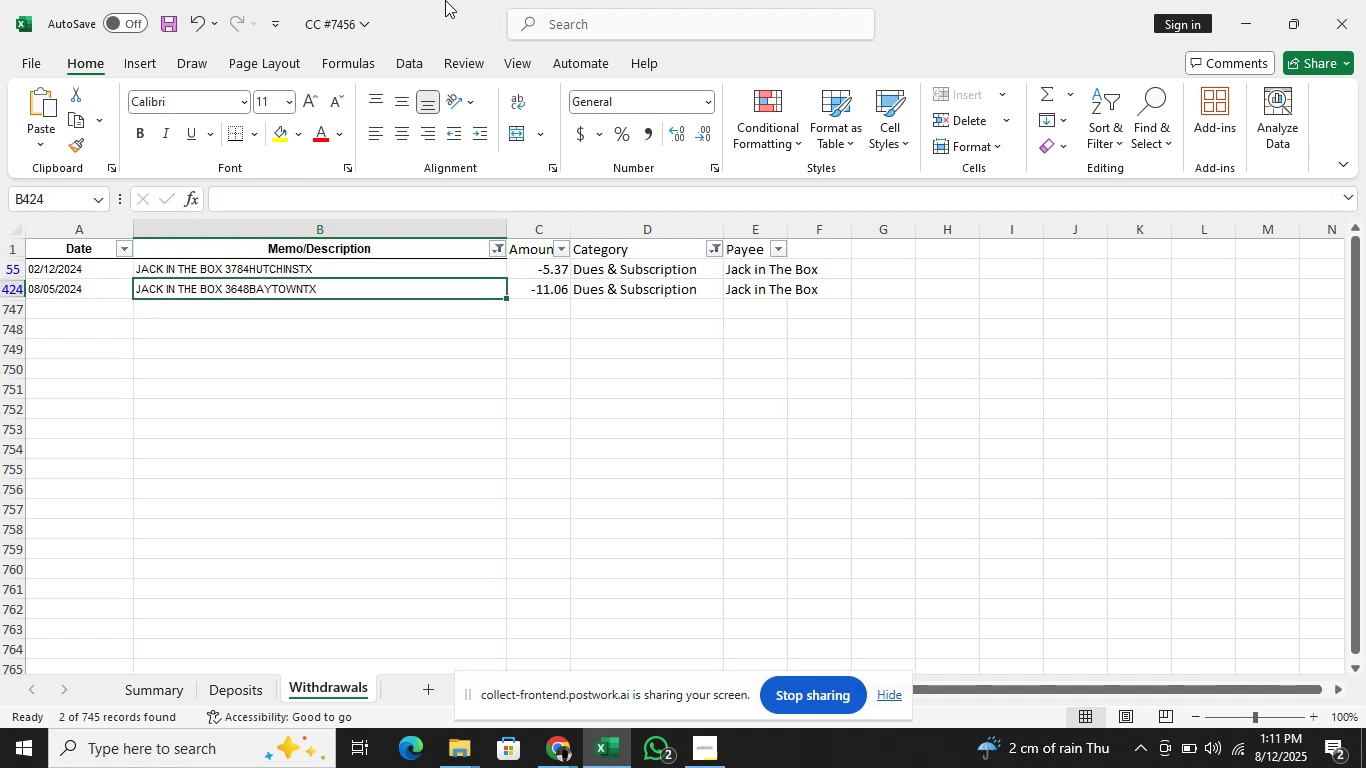 
key(ArrowUp)
 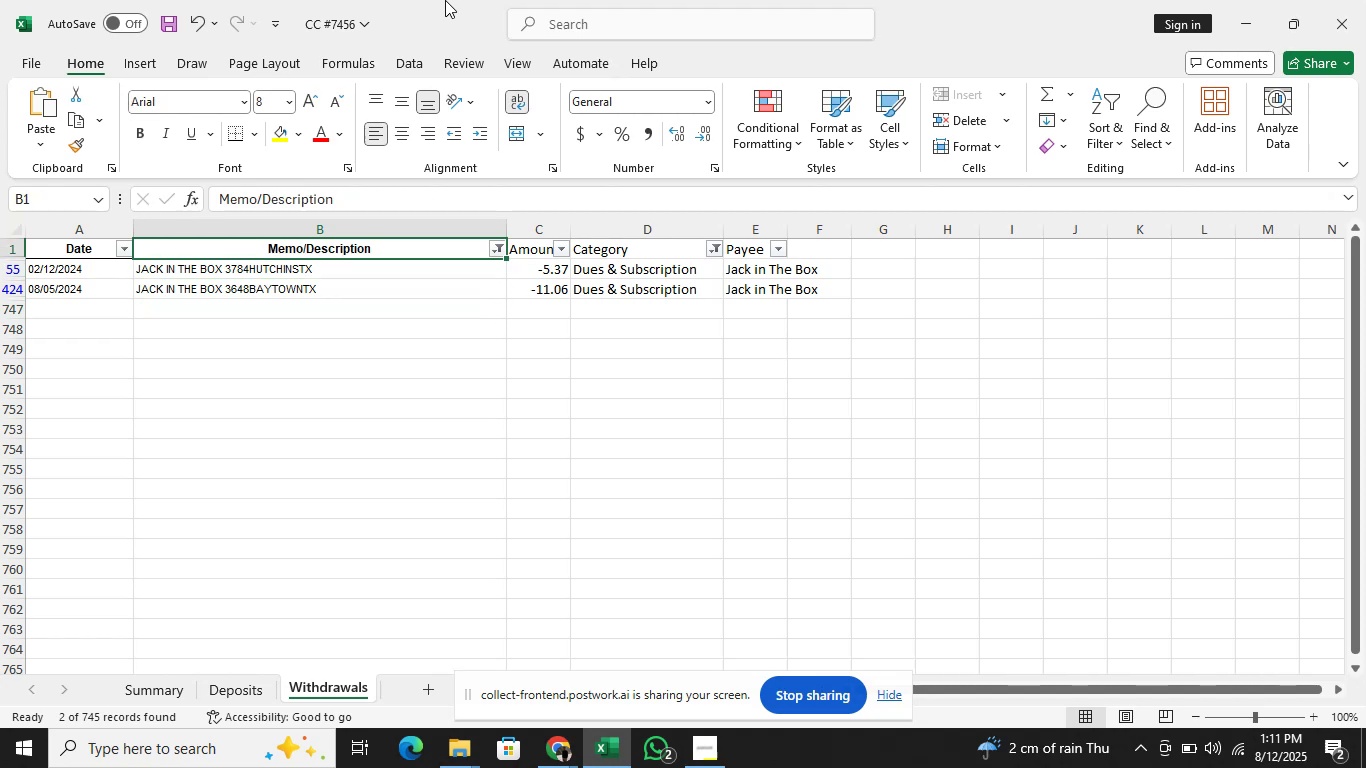 
key(Alt+AltLeft)
 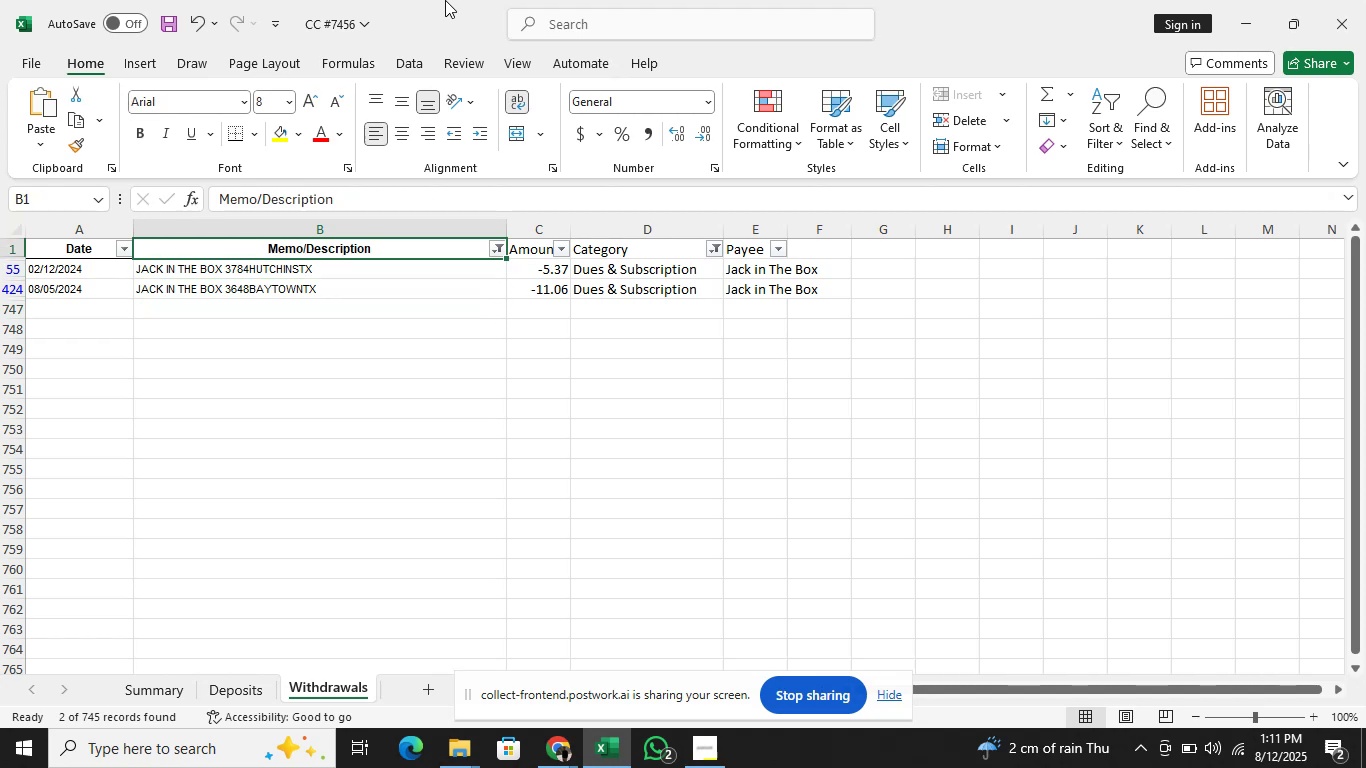 
key(Alt+ArrowDown)
 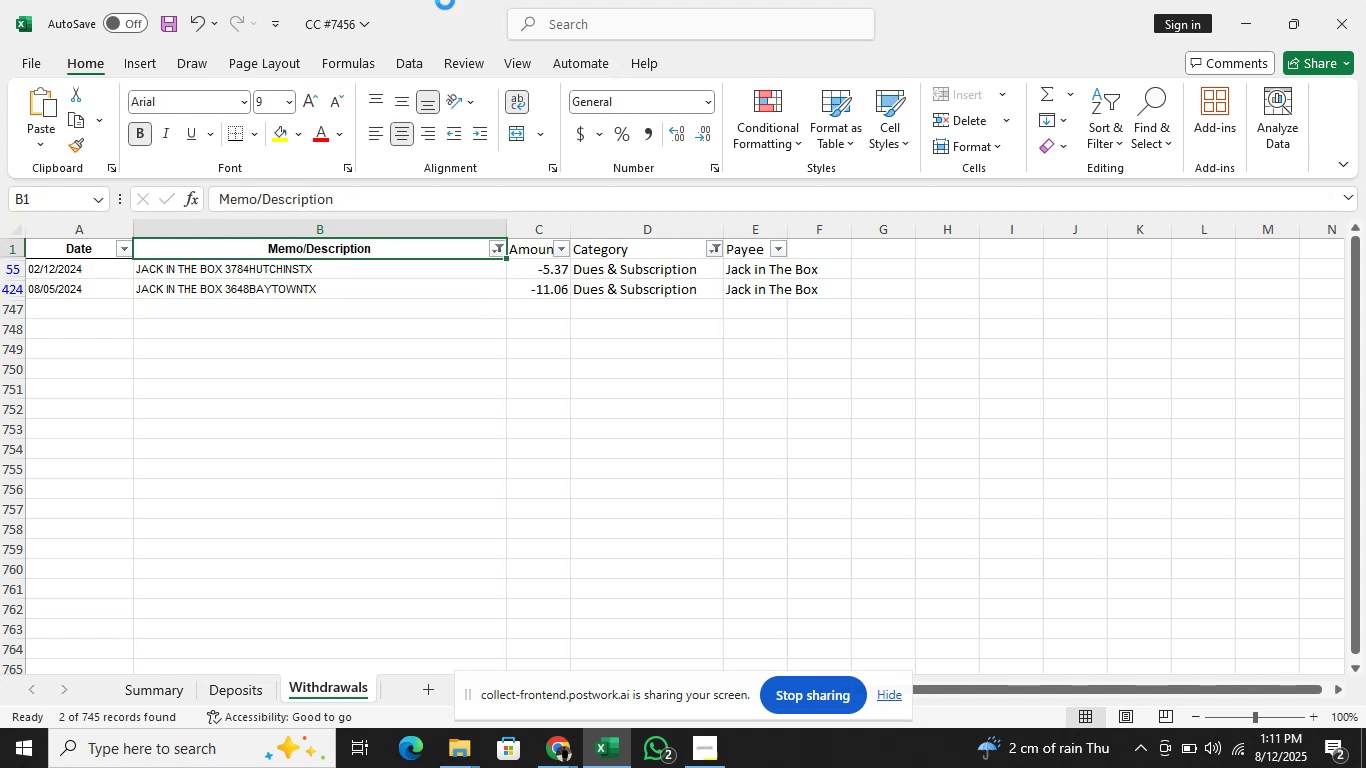 
key(ArrowDown)
 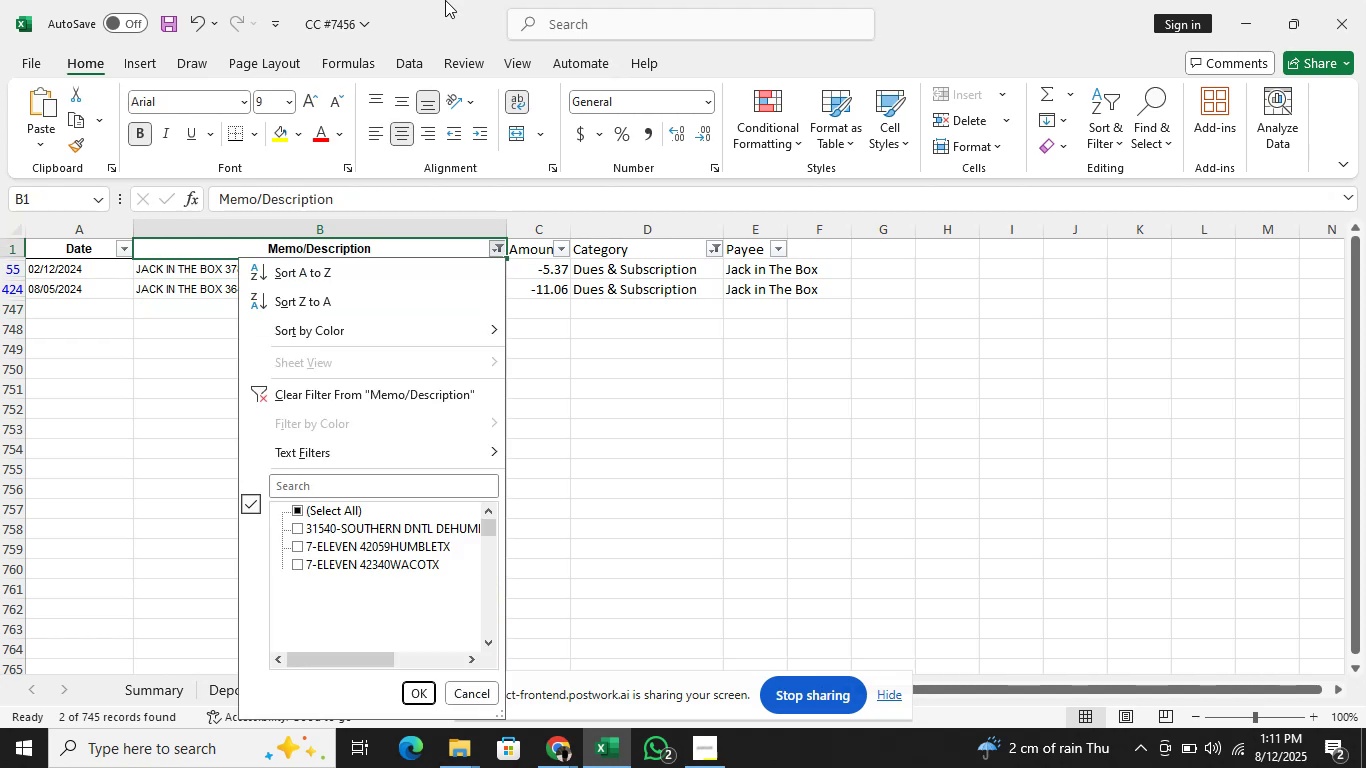 
key(ArrowDown)
 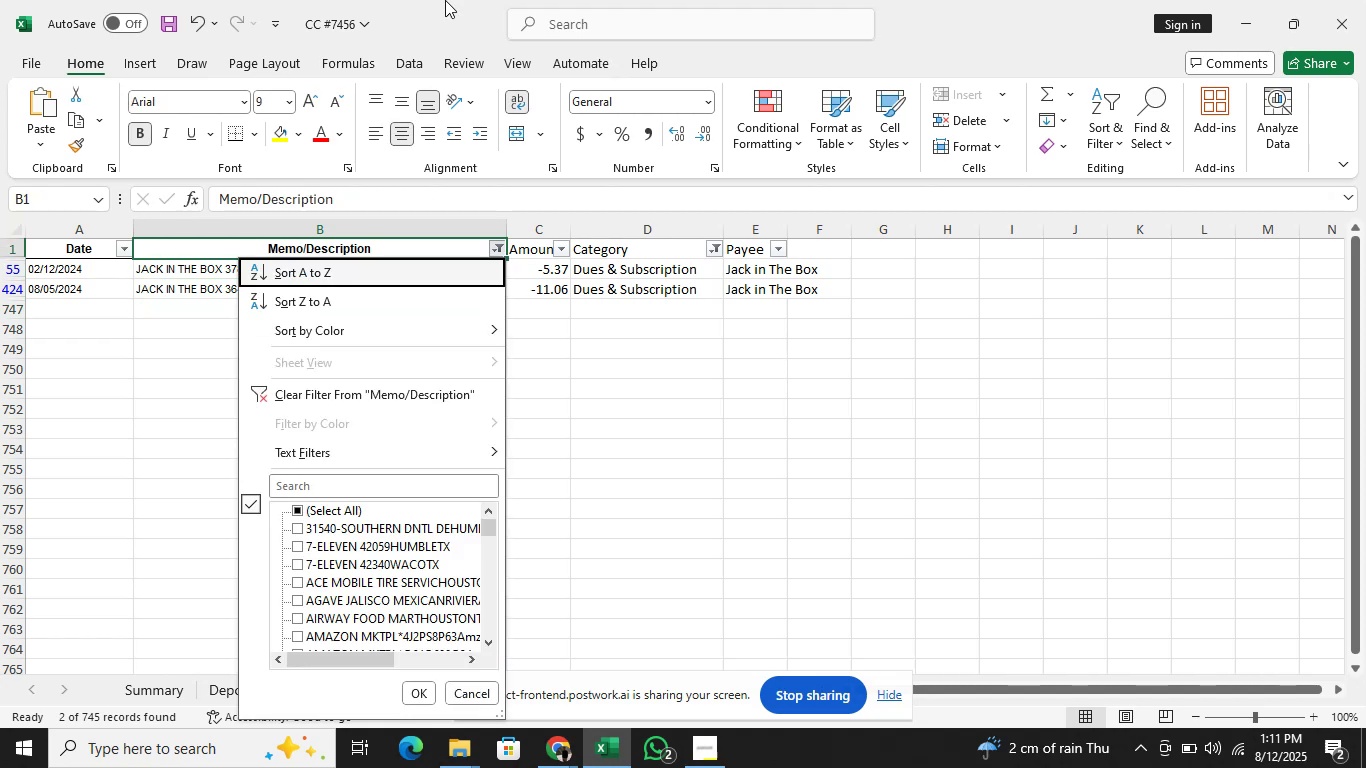 
key(ArrowDown)
 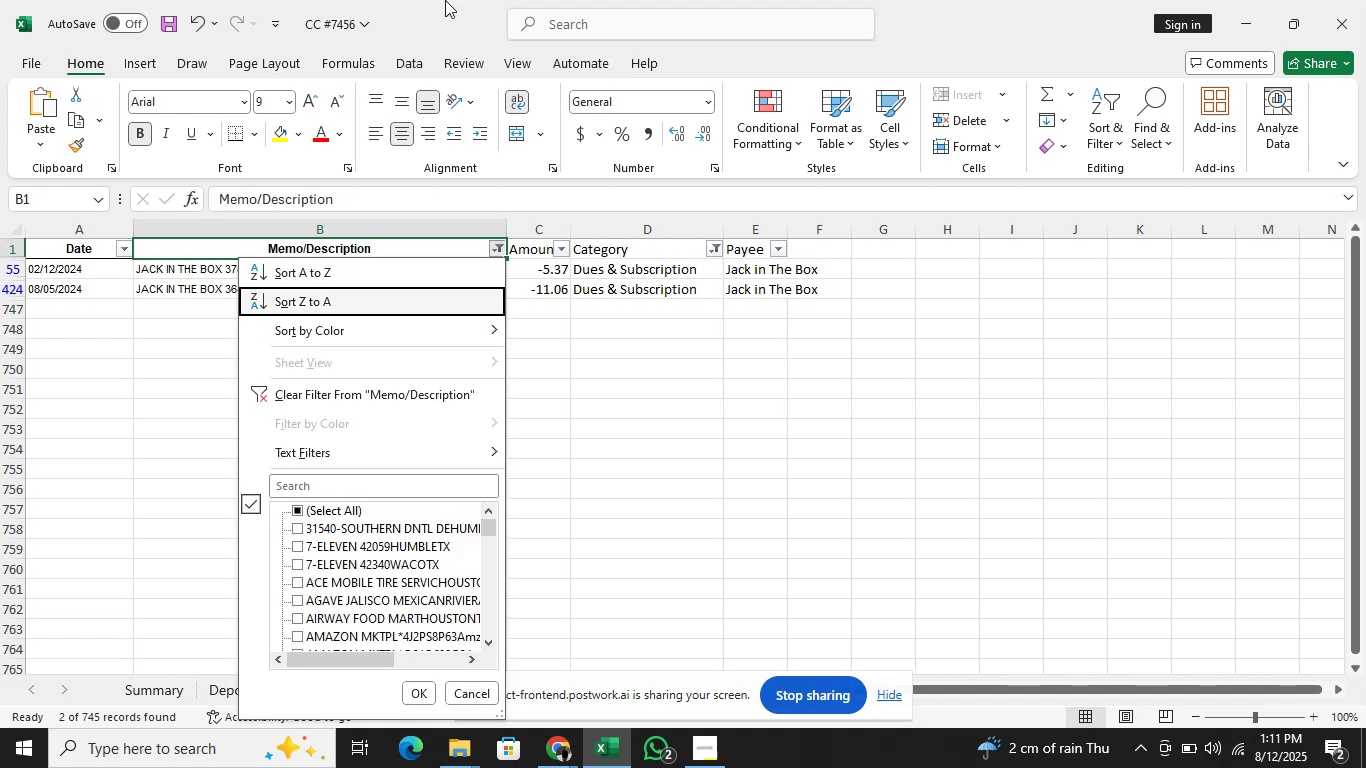 
key(ArrowDown)
 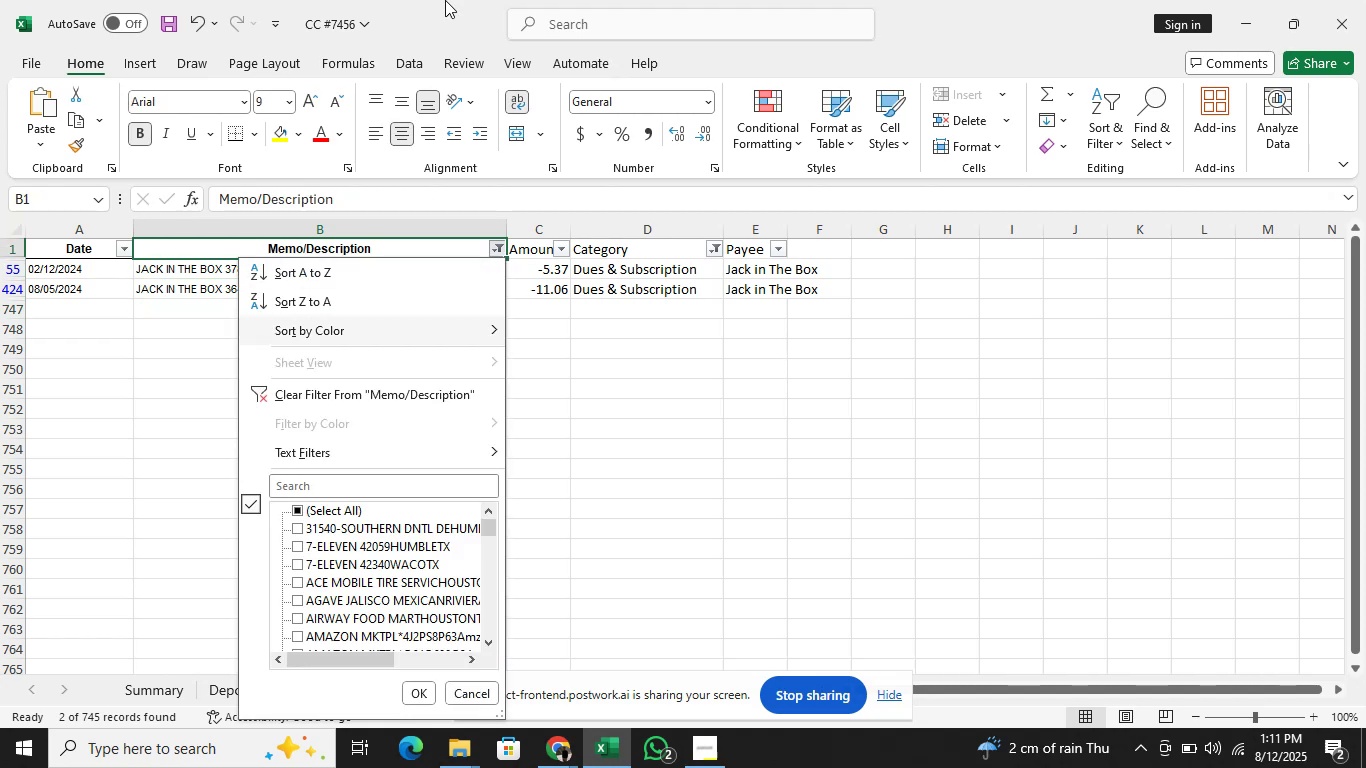 
key(ArrowDown)
 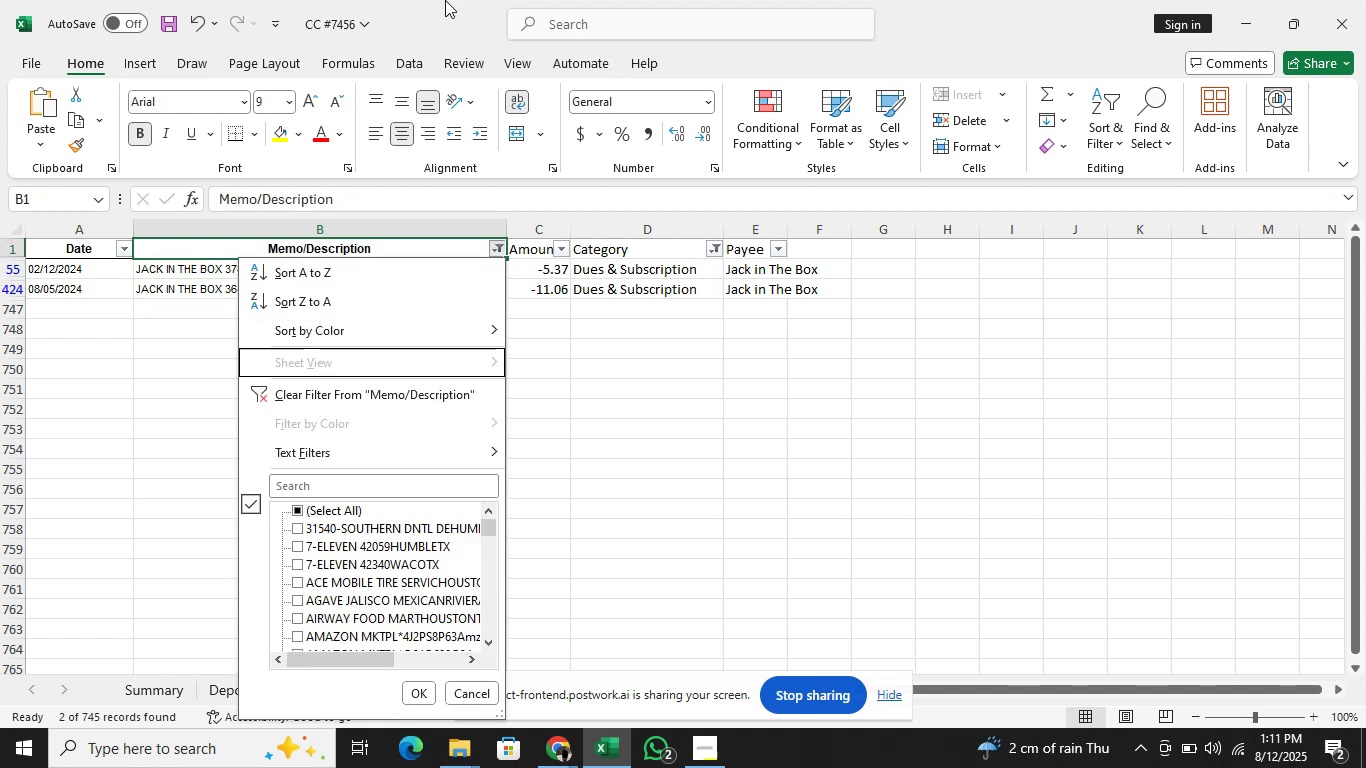 
key(ArrowDown)
 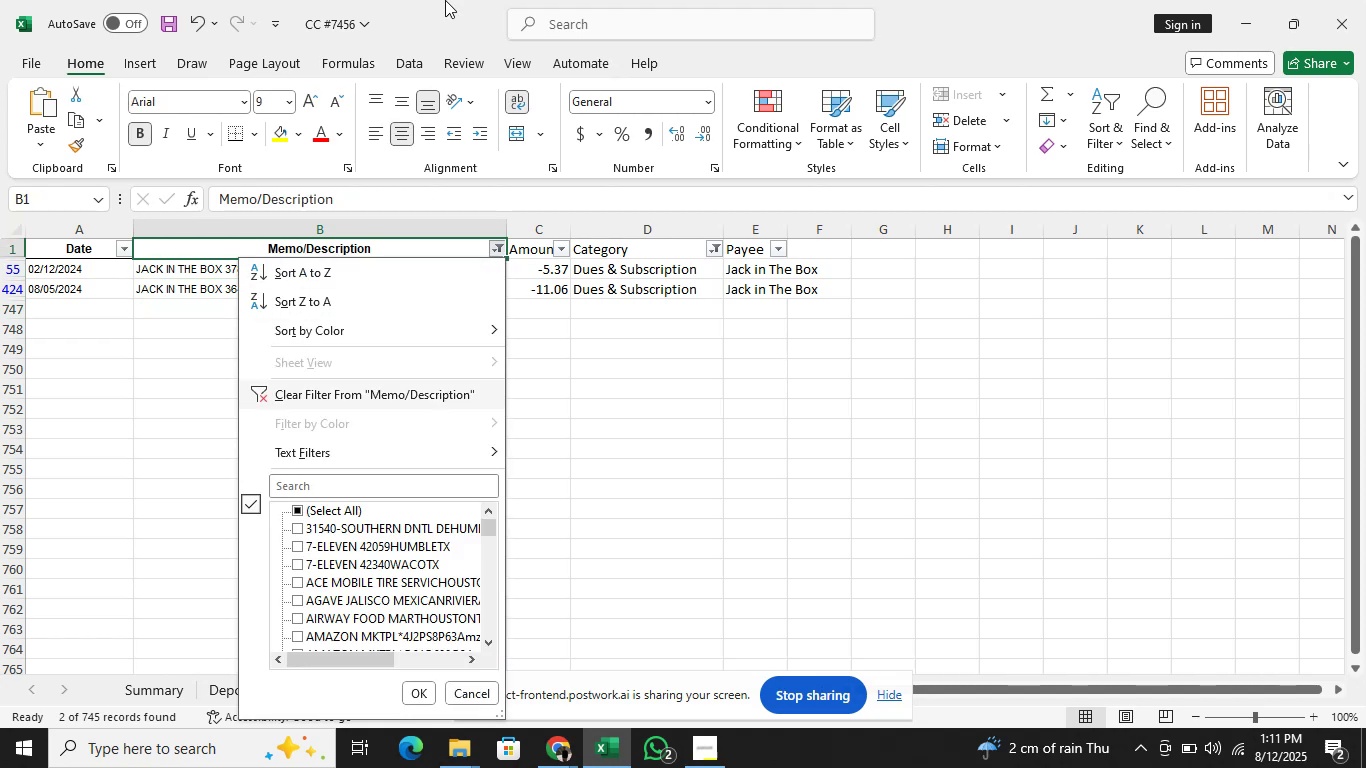 
key(ArrowDown)
 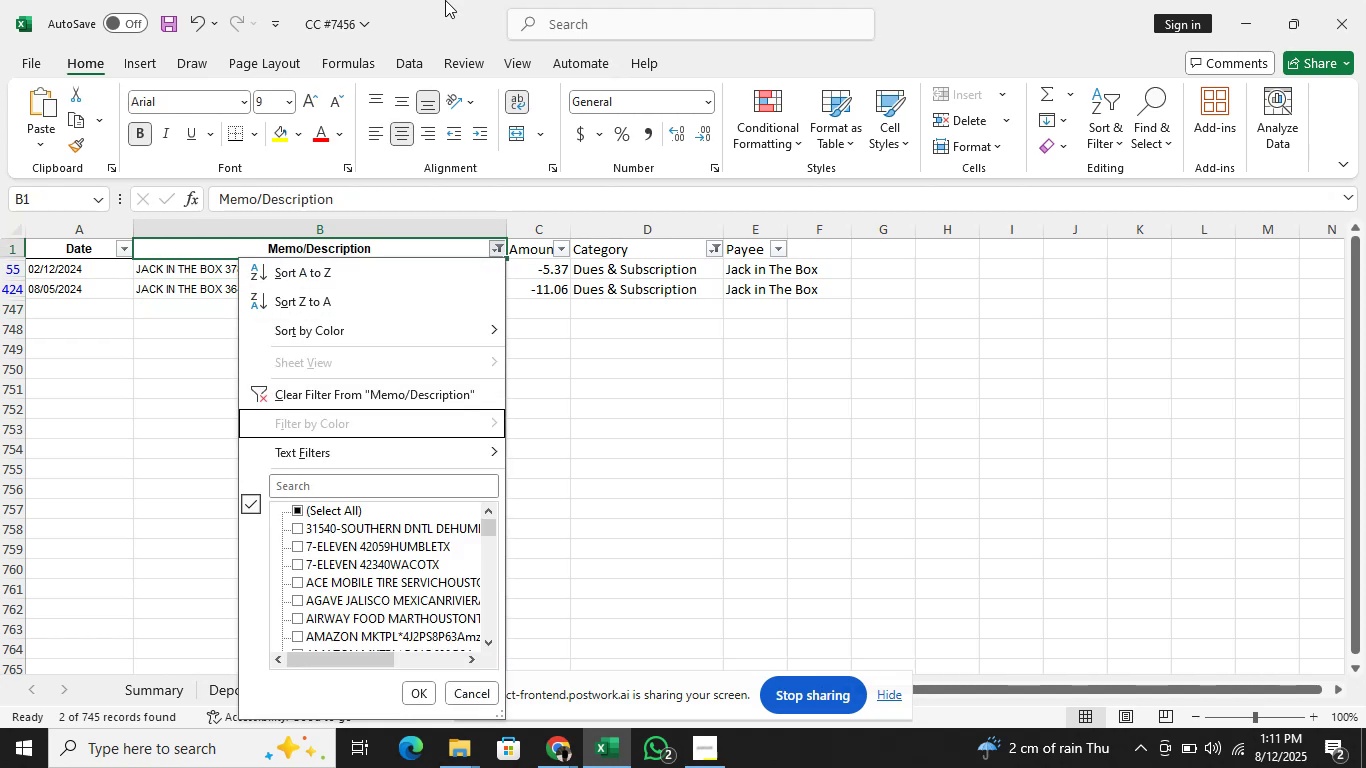 
key(ArrowDown)
 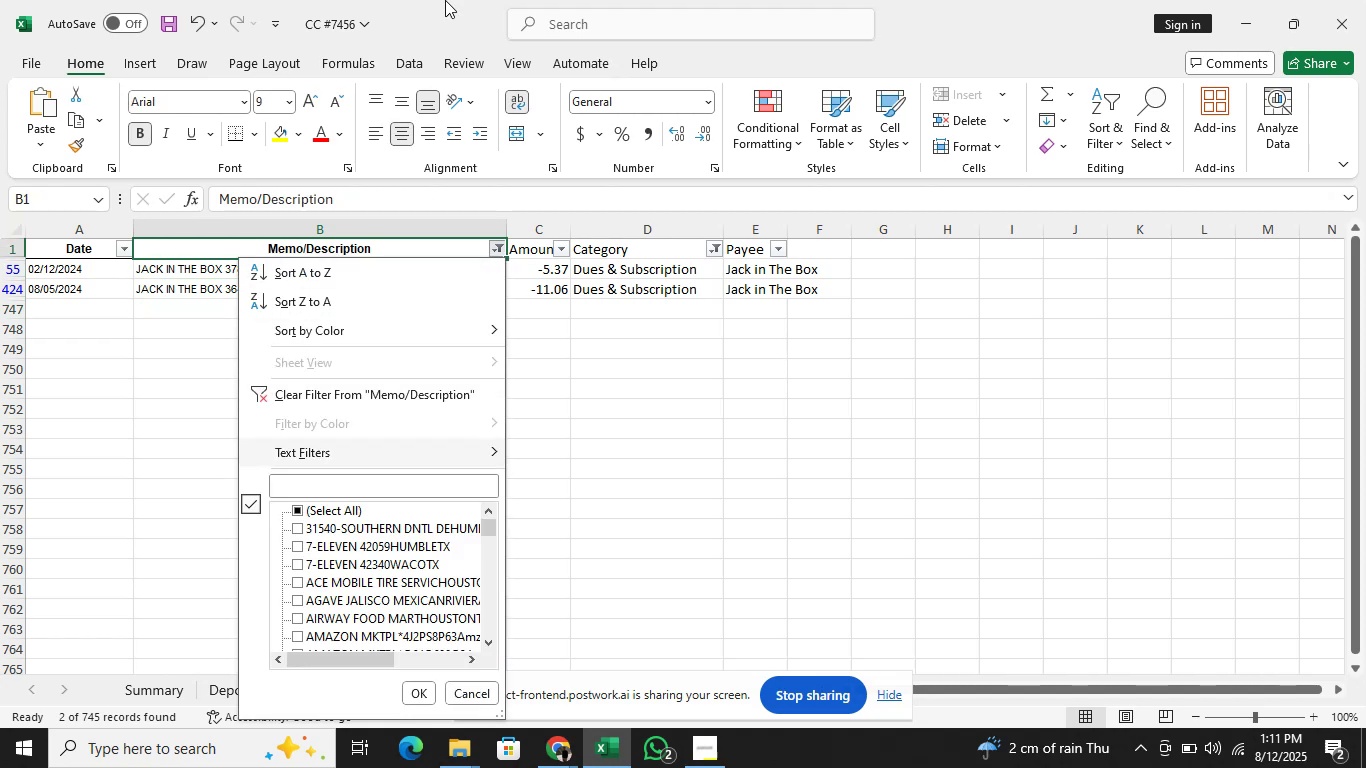 
key(ArrowDown)
 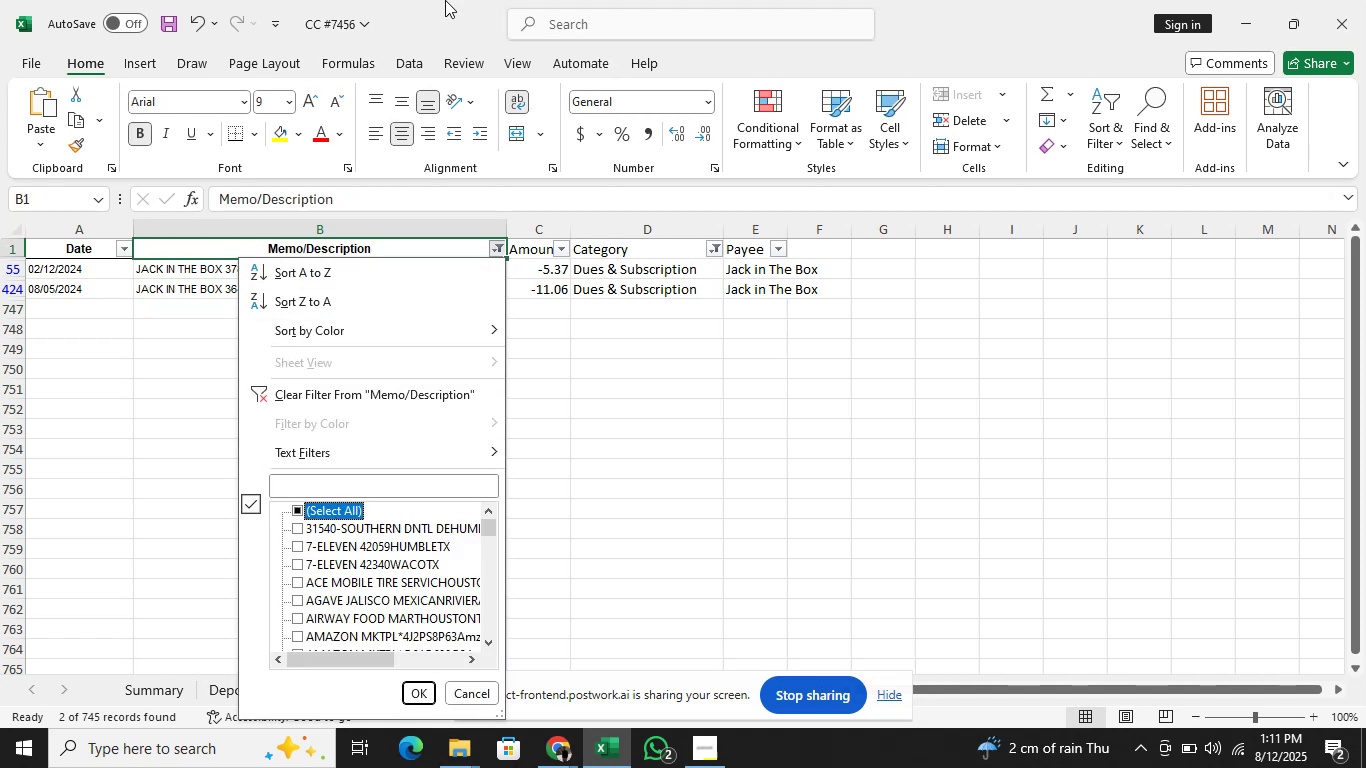 
key(Space)
 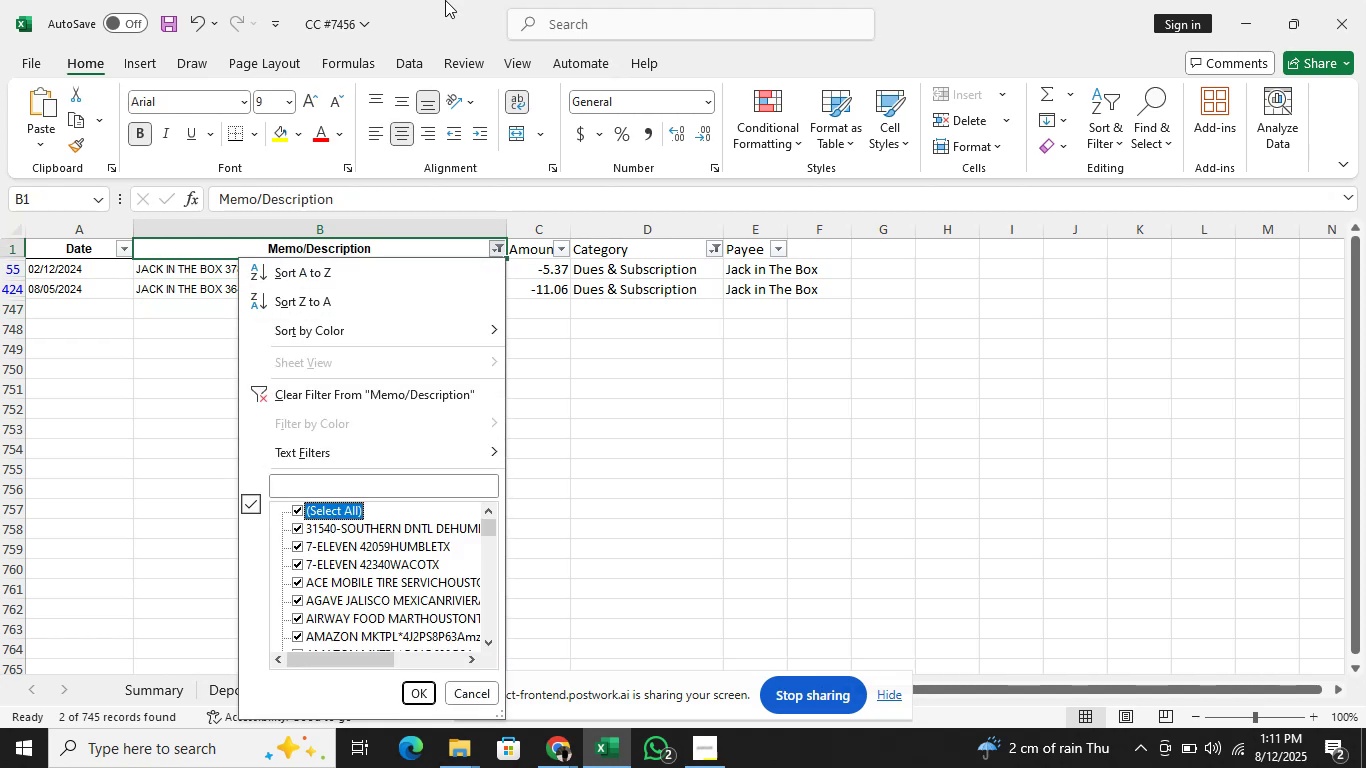 
key(Enter)
 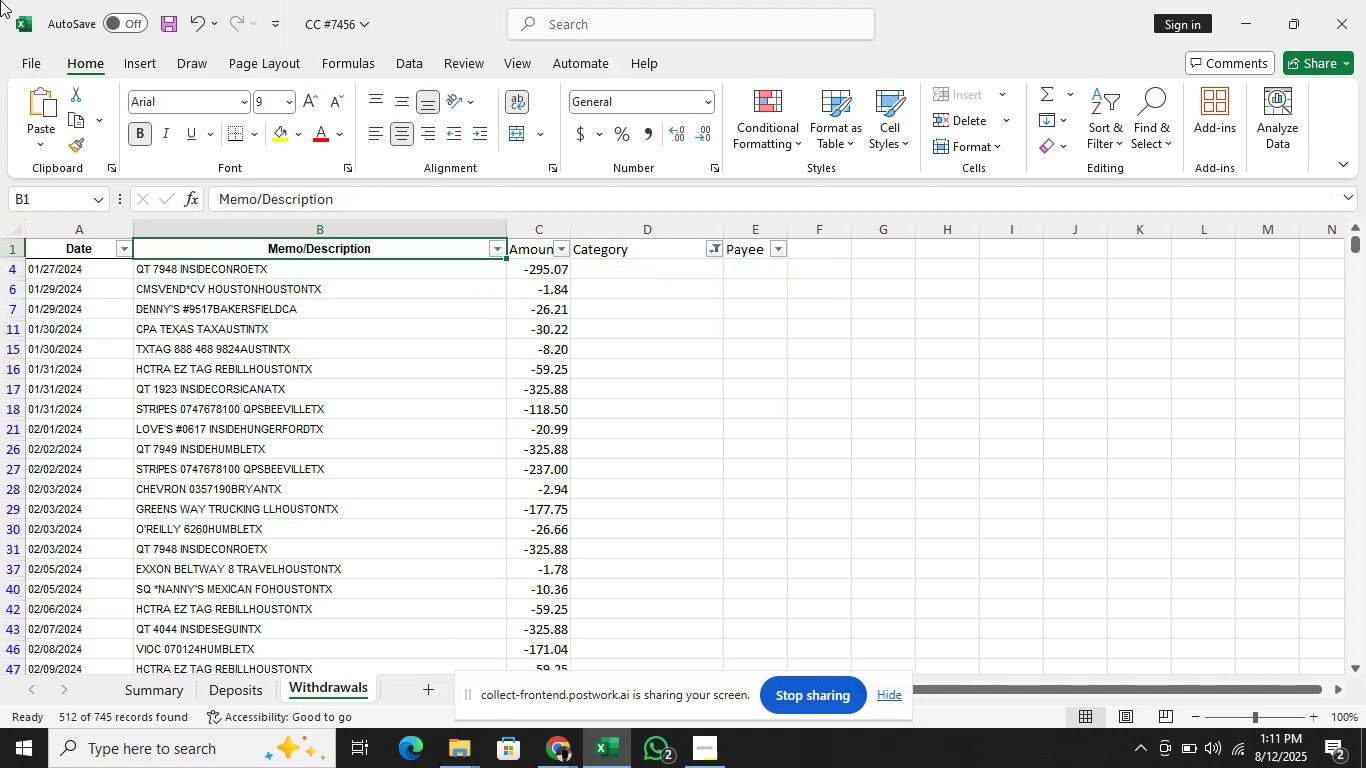 
wait(7.42)
 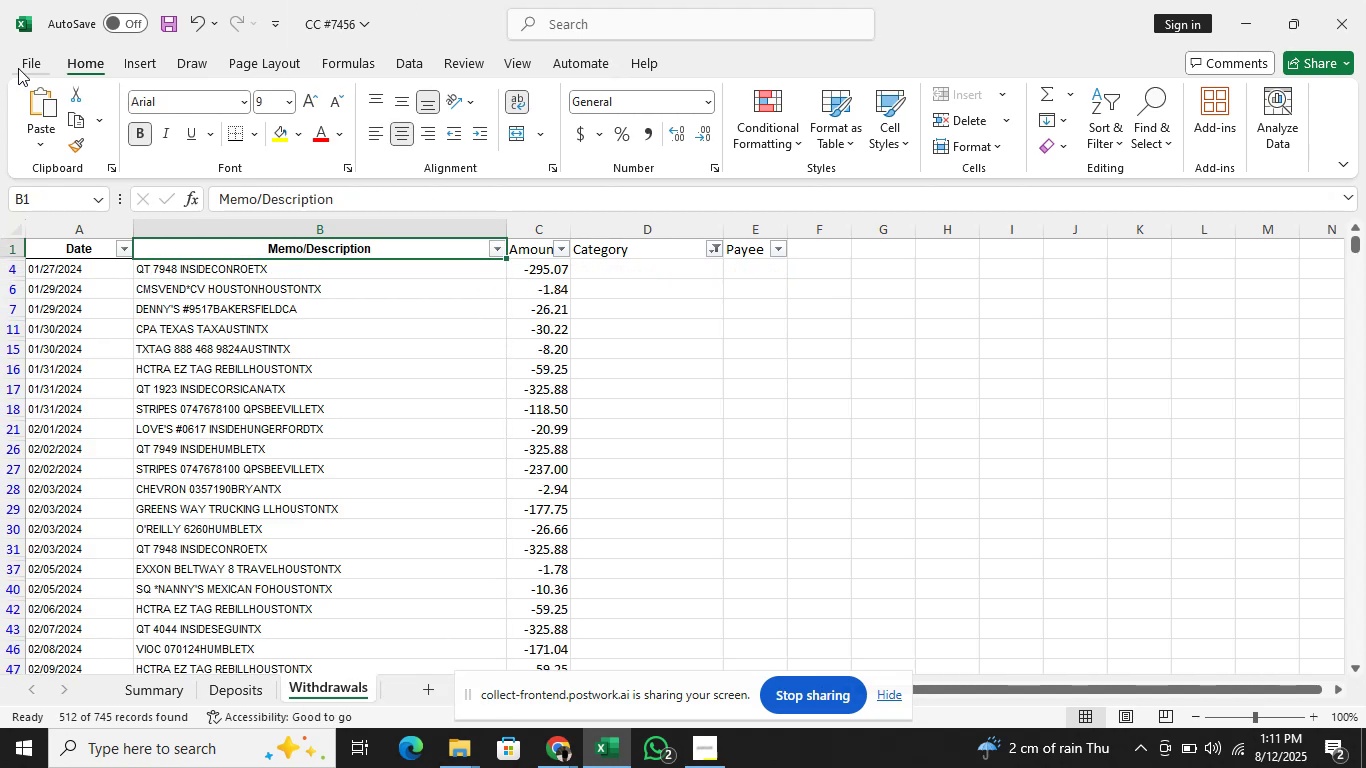 
scroll: coordinate [464, 393], scroll_direction: down, amount: 5.0
 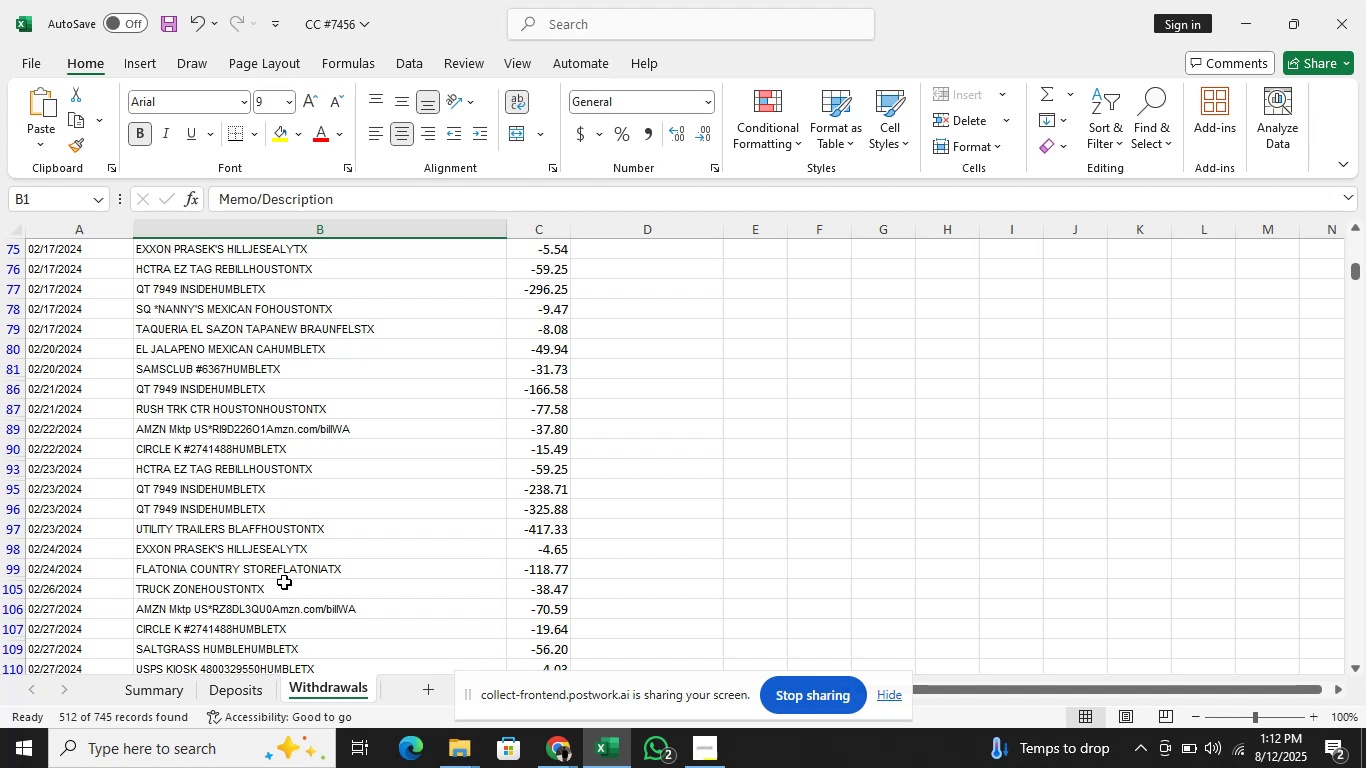 
left_click([276, 592])
 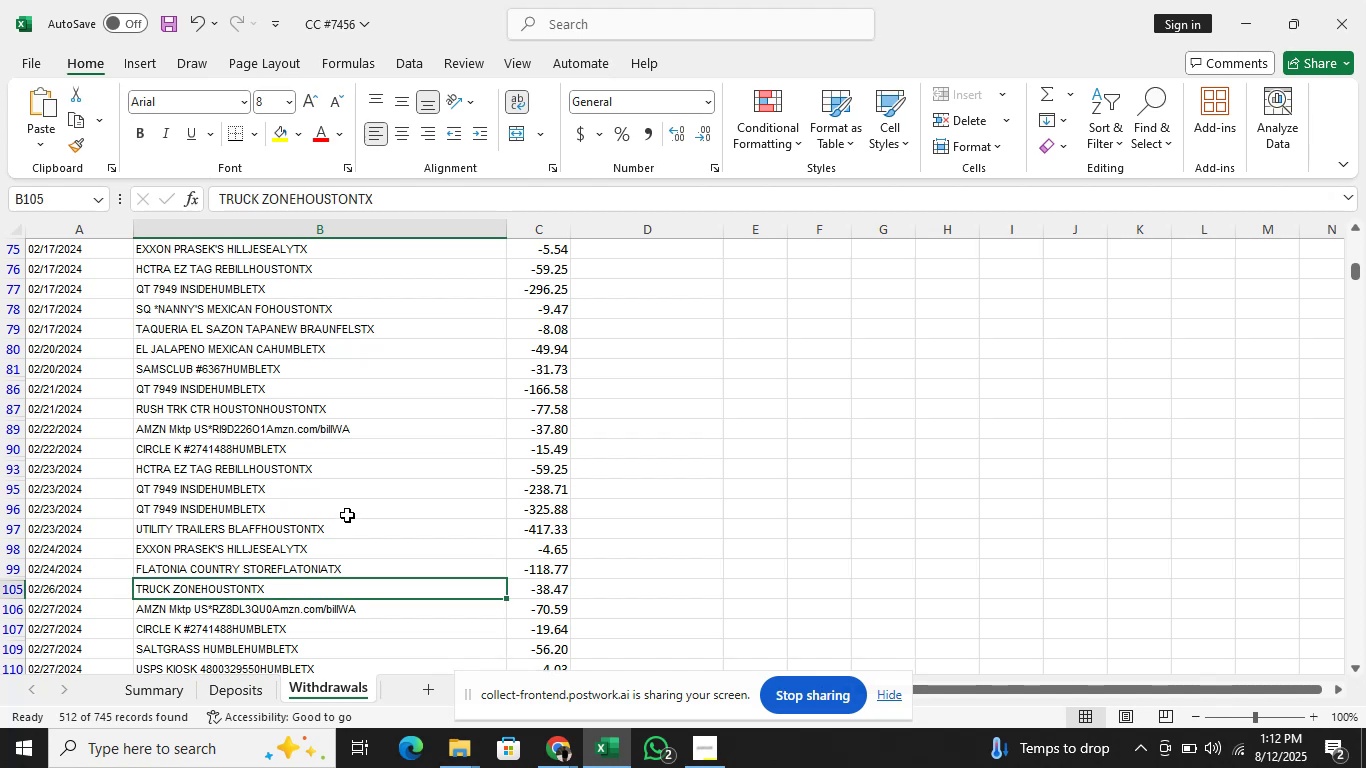 
scroll: coordinate [348, 505], scroll_direction: down, amount: 2.0
 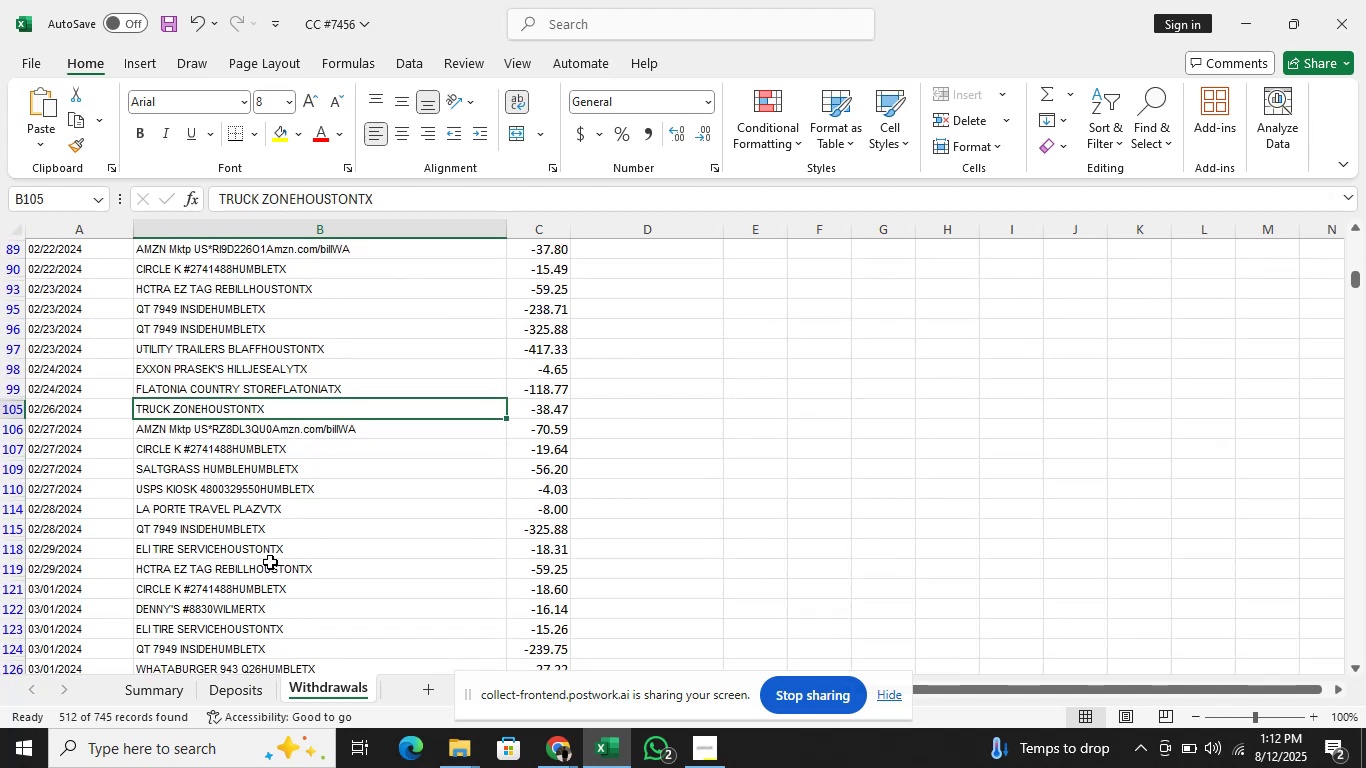 
left_click([270, 556])
 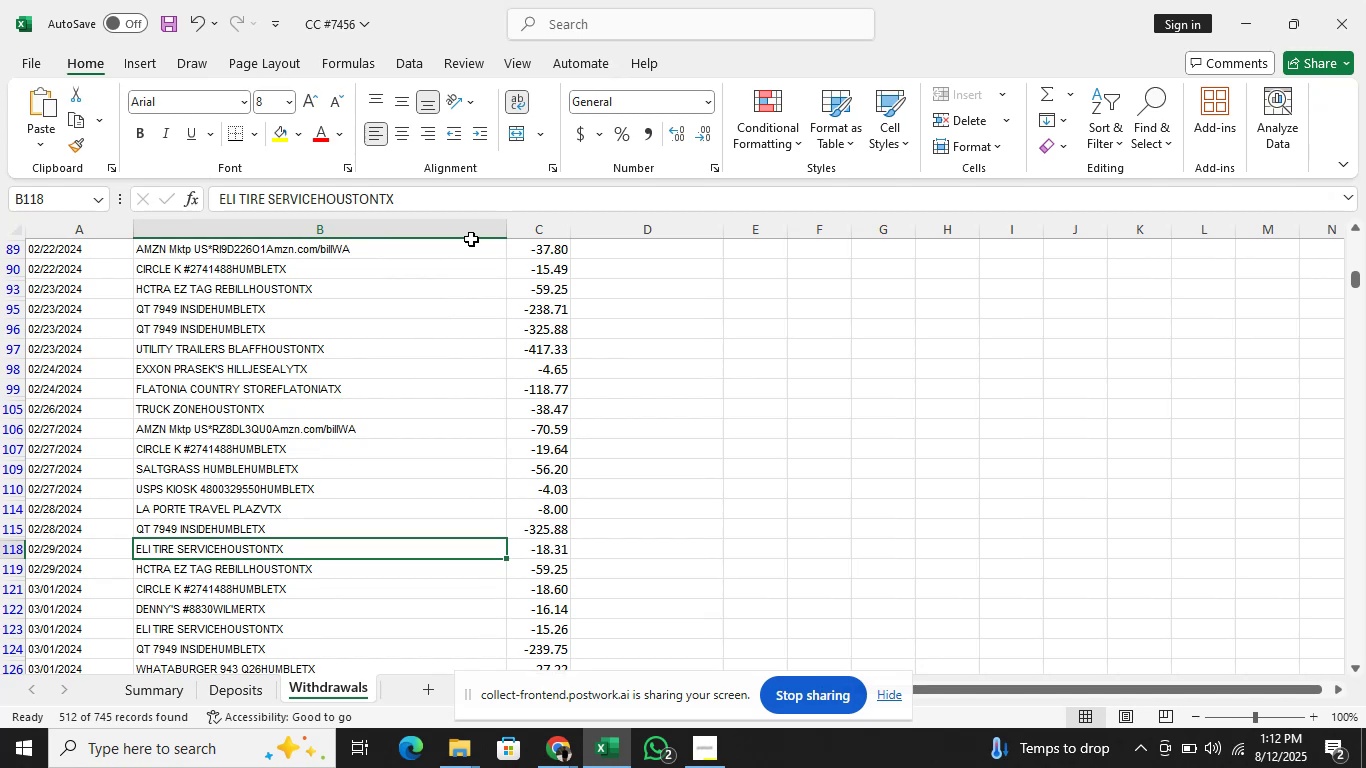 
left_click([438, 209])
 